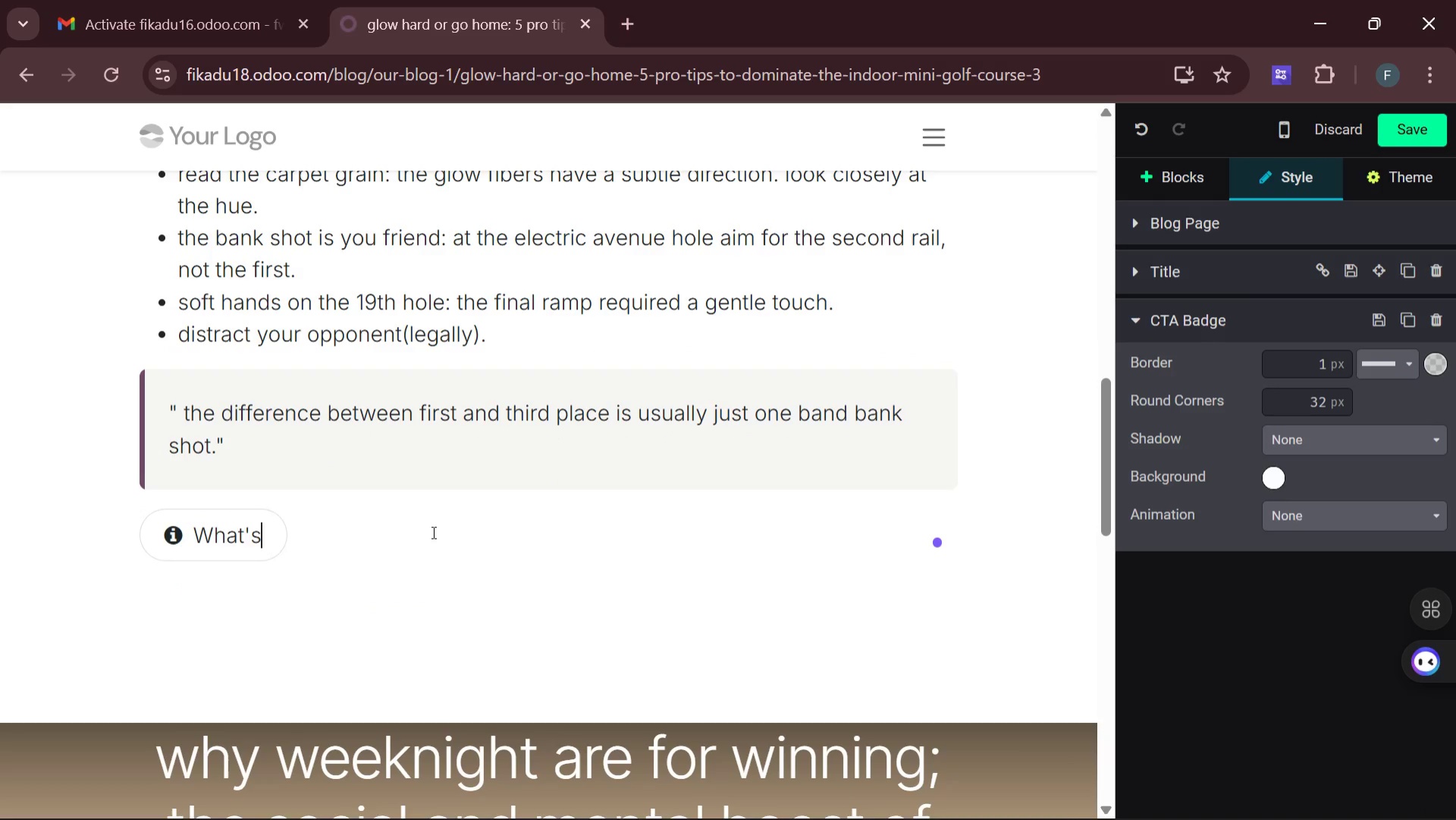 
key(Backspace)
 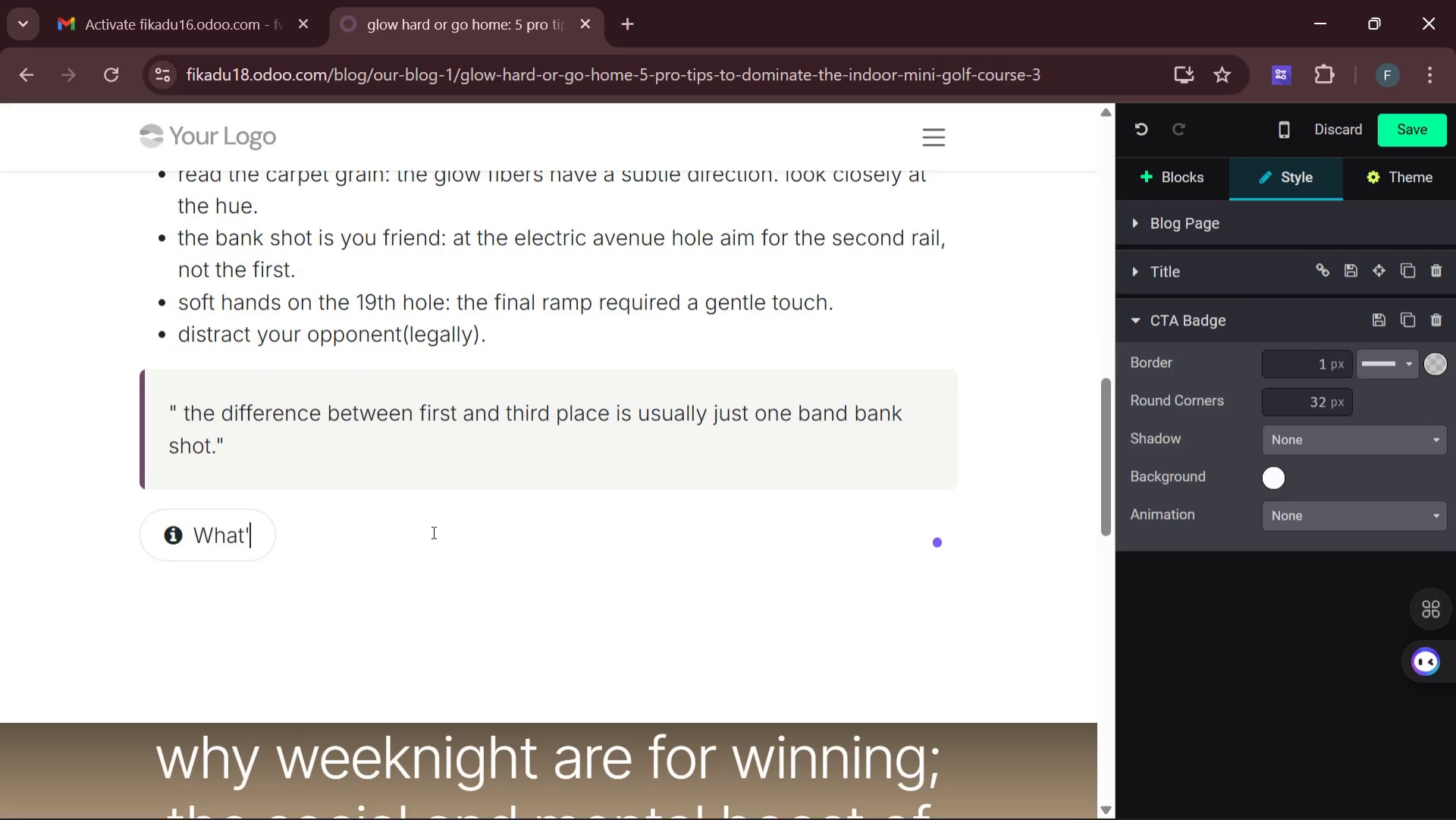 
key(Backspace)
 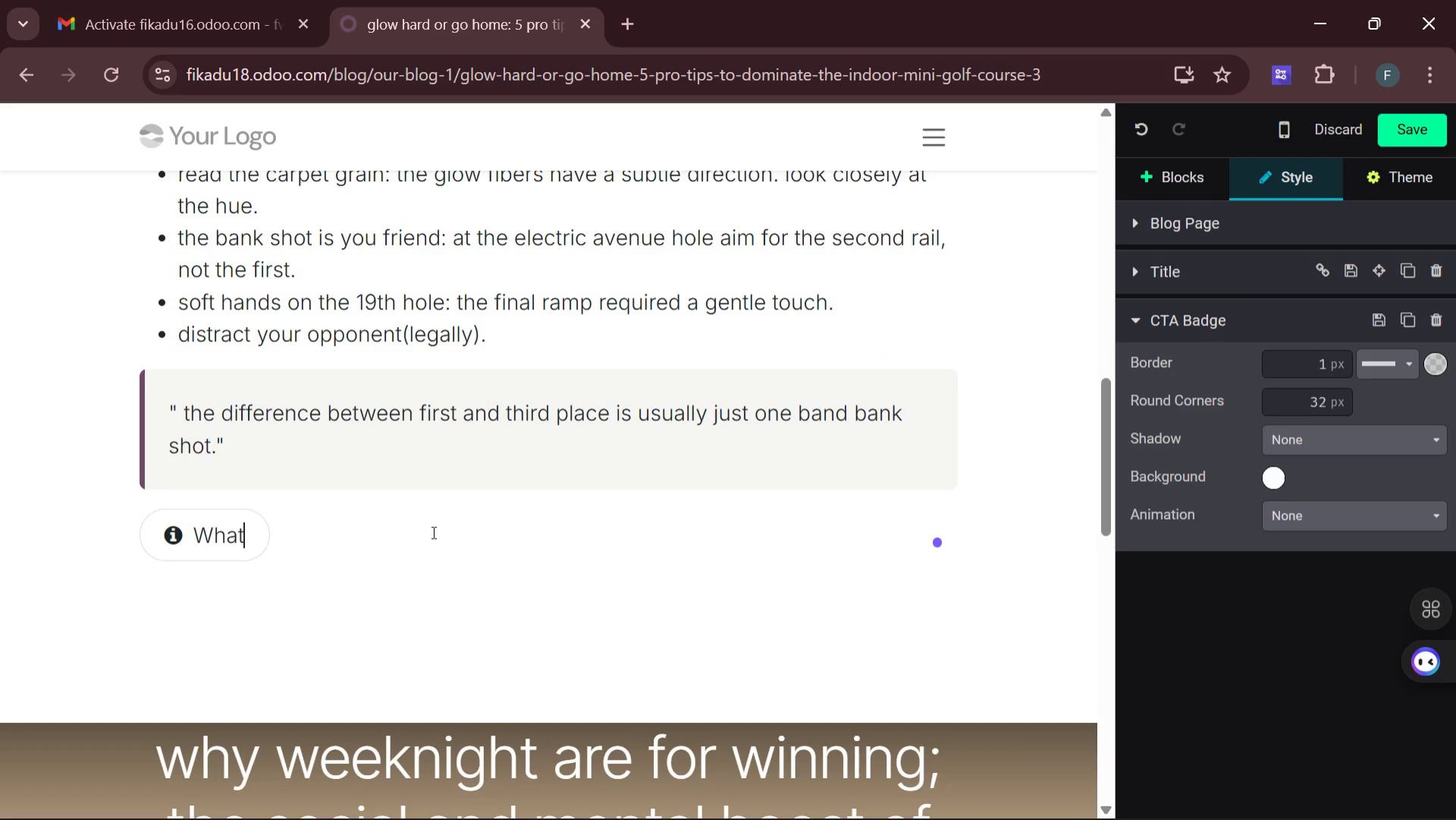 
key(Backspace)
 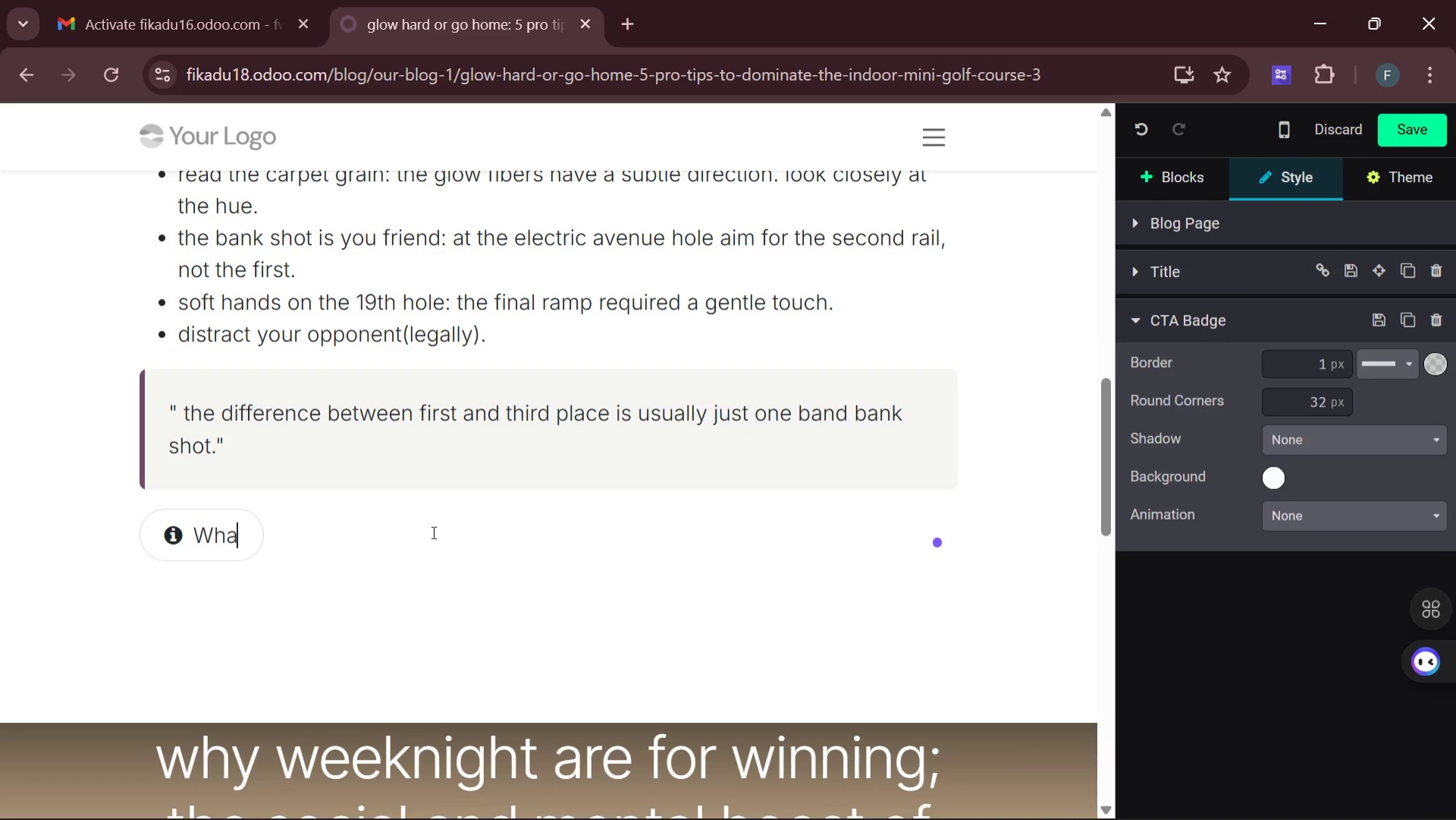 
key(Backspace)
 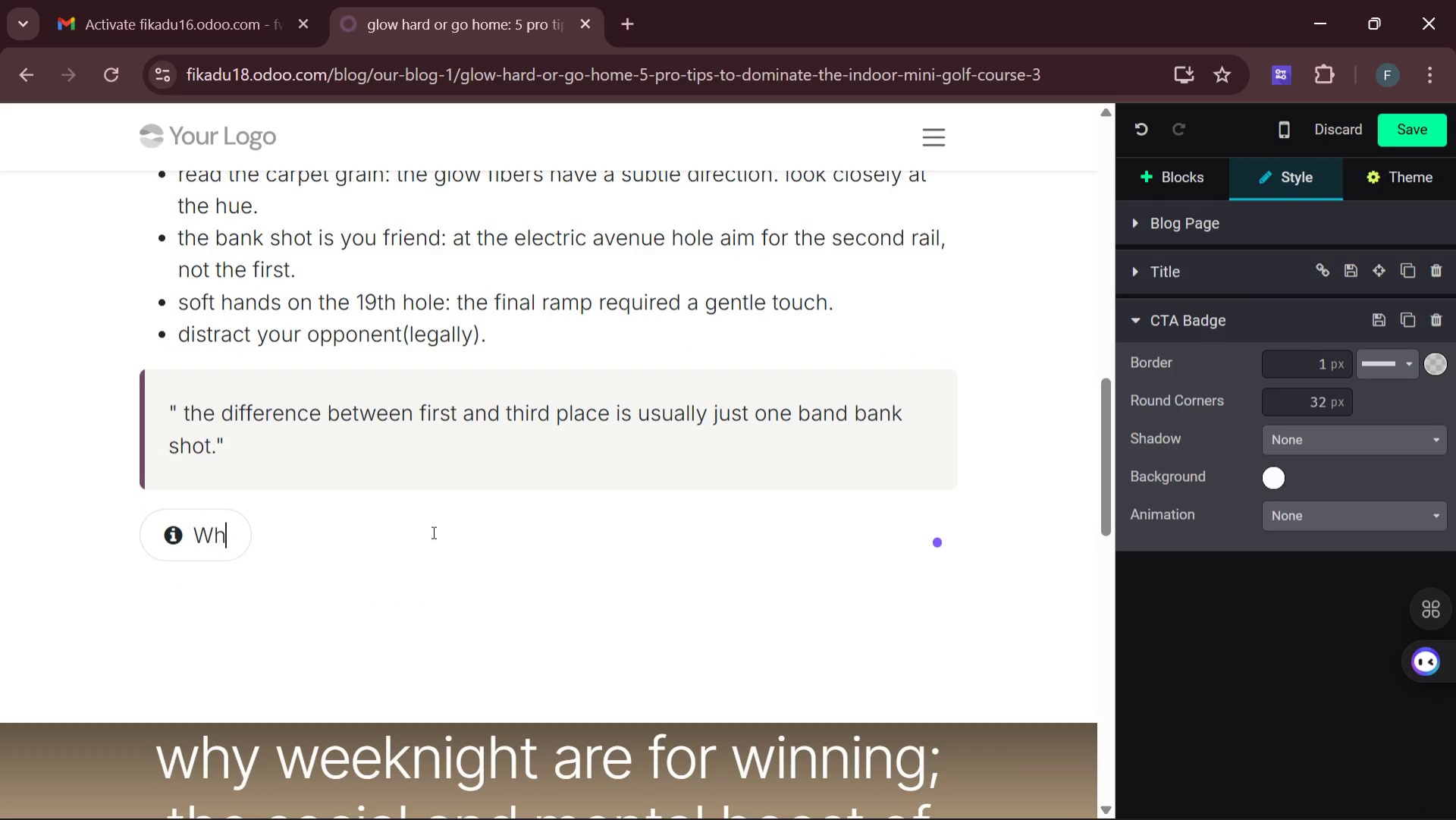 
key(Backspace)
 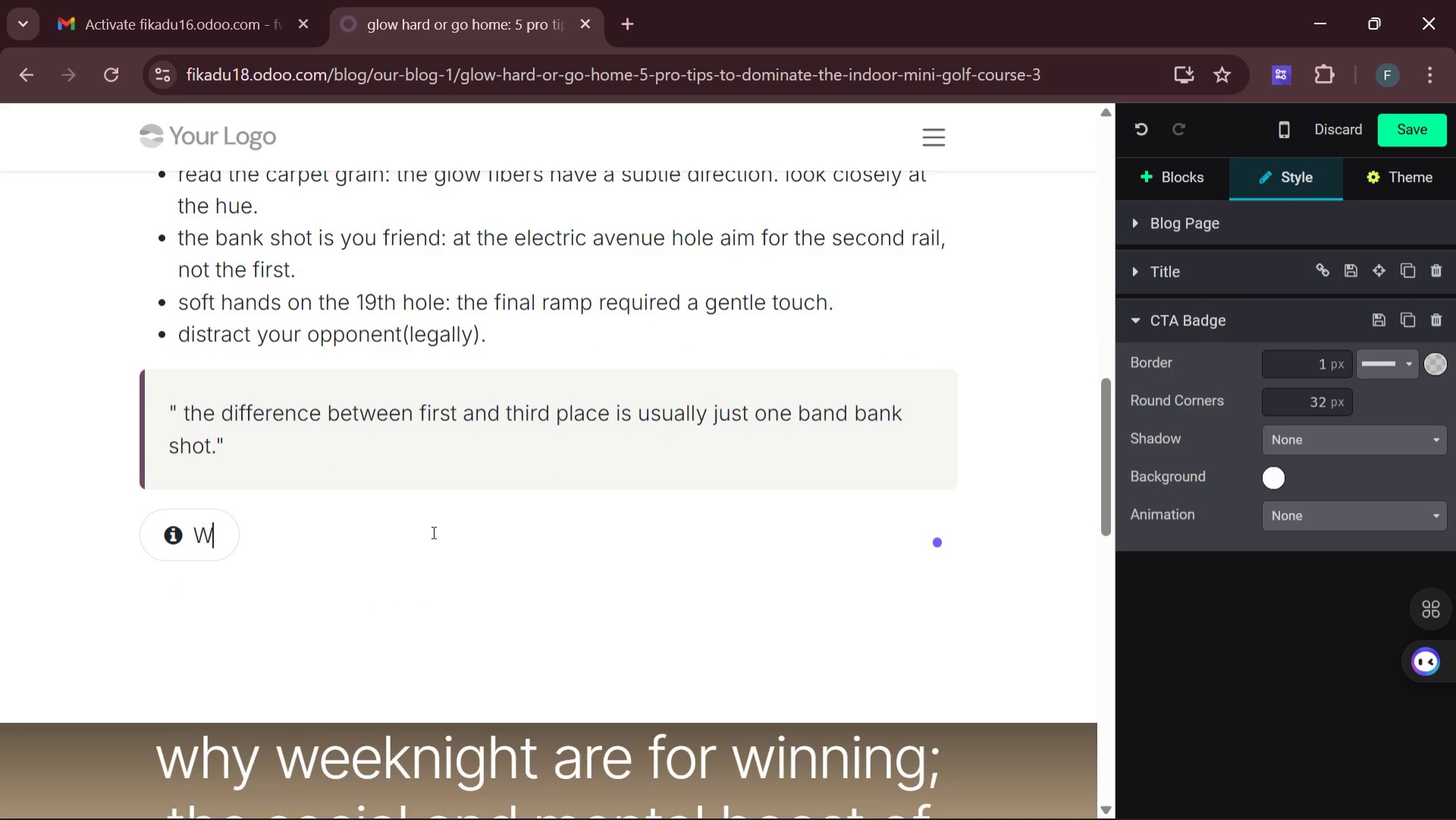 
key(Backspace)
 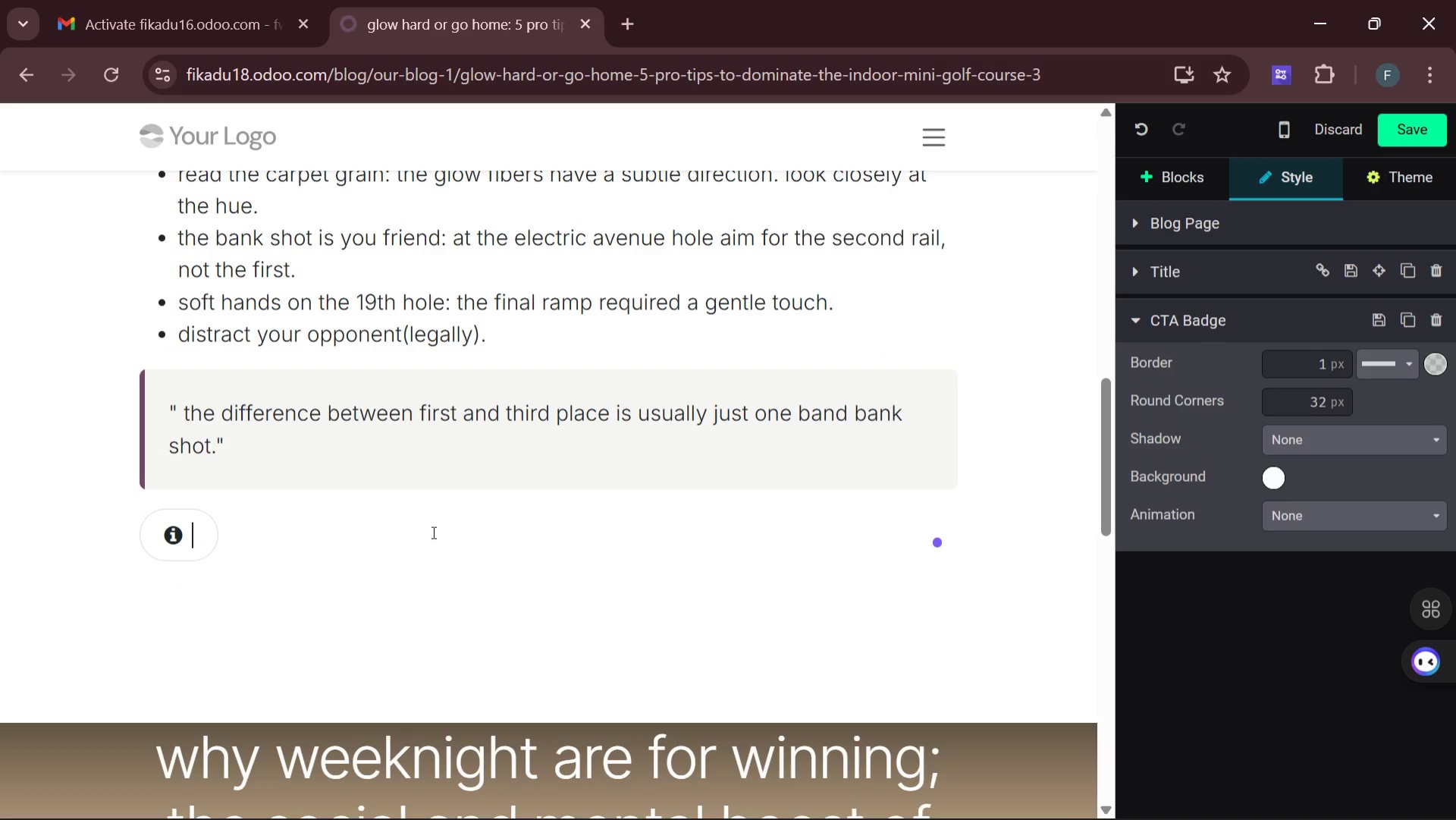 
key(Backspace)
 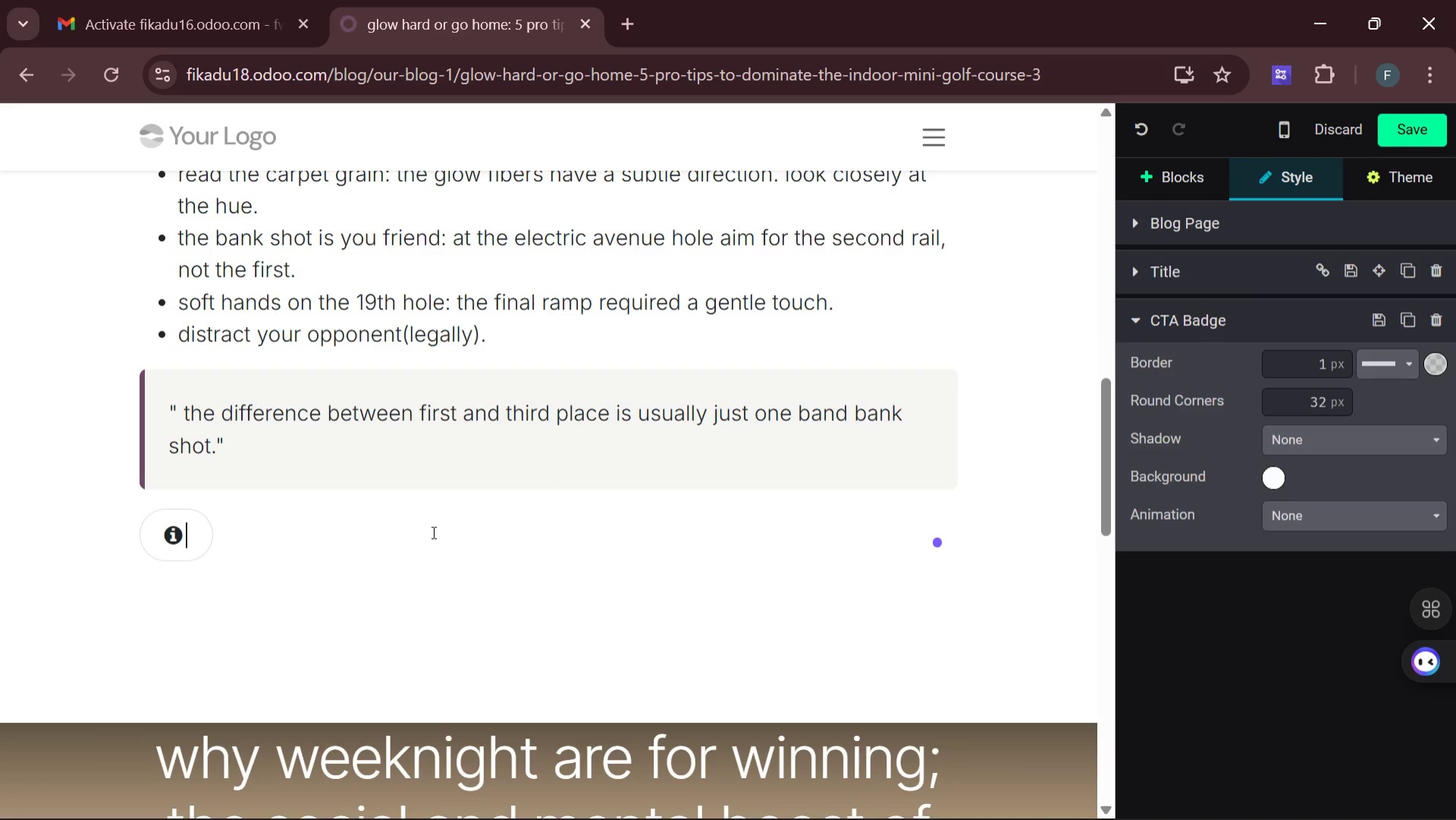 
key(Backspace)
 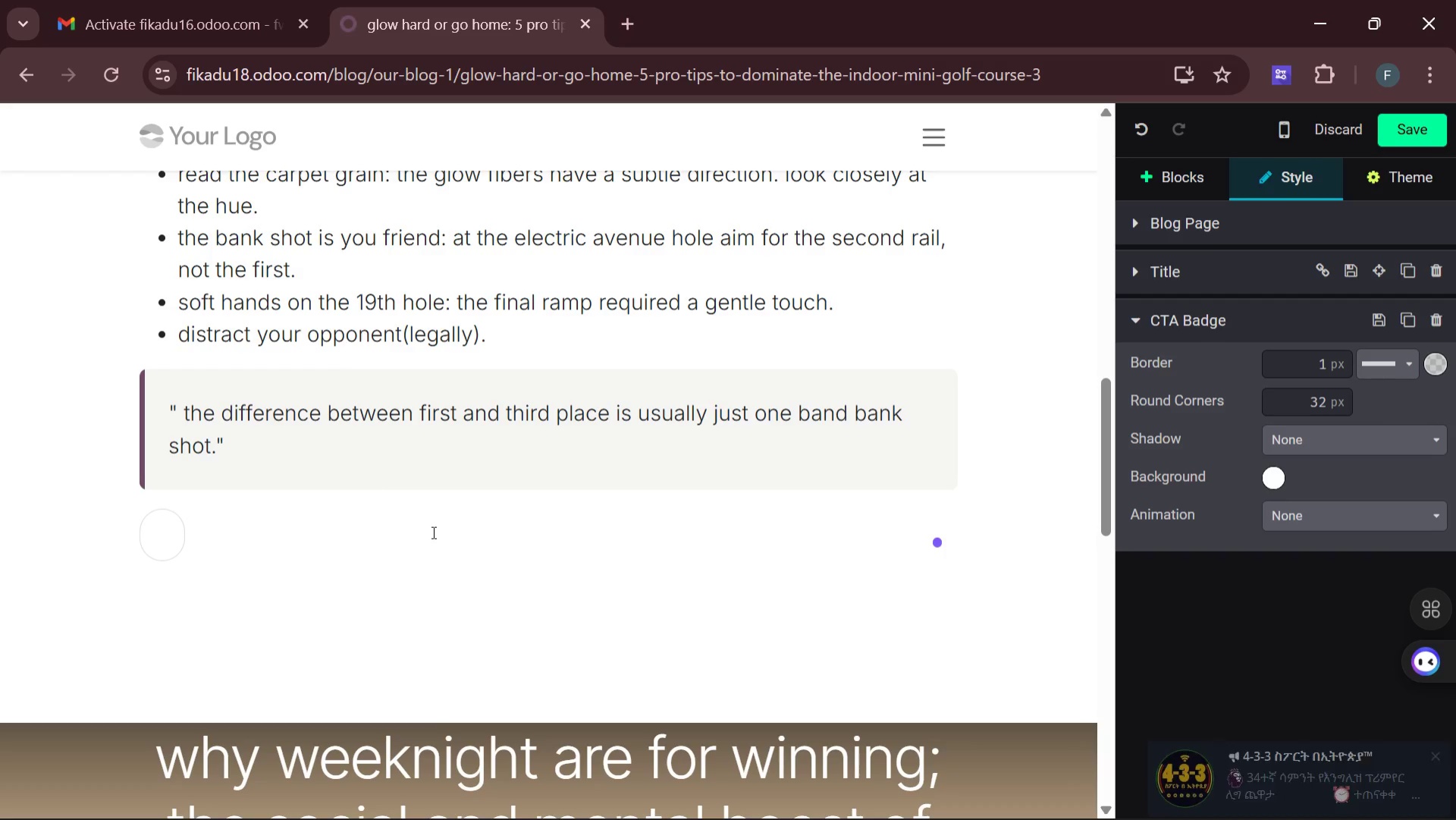 
type(b)
key(Backspace)
type(Book a tee time)
 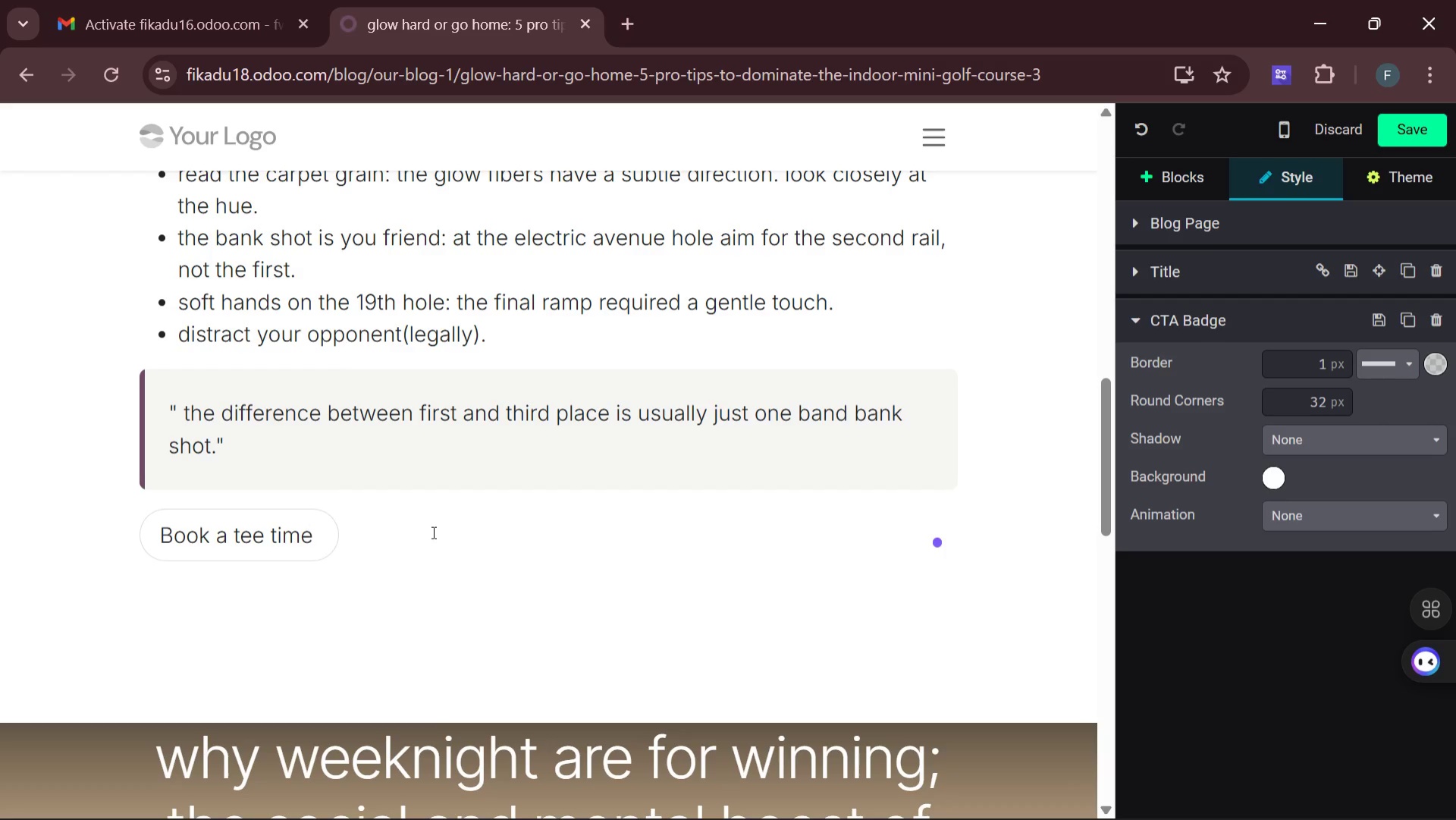 
wait(12.06)
 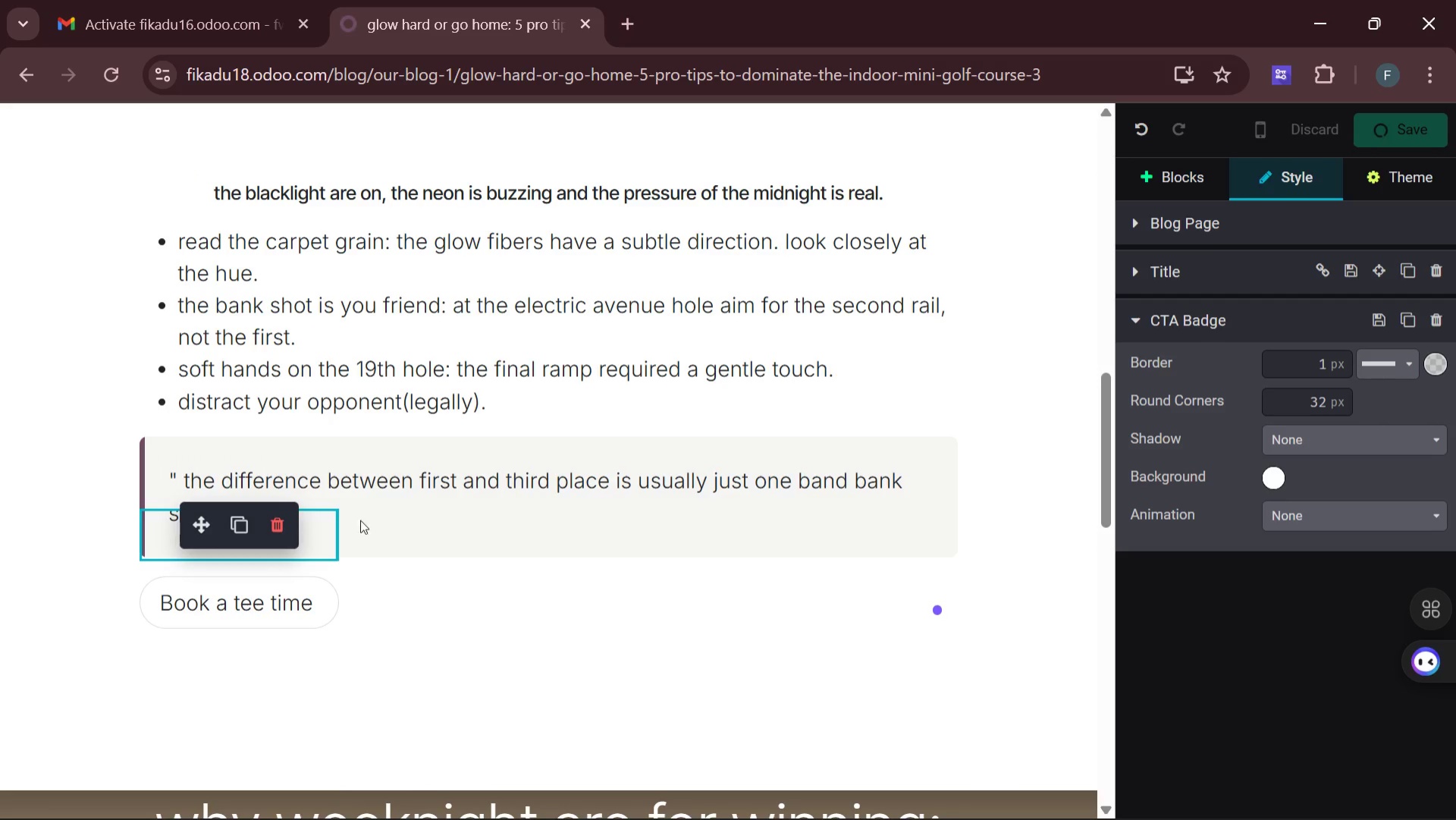 
left_click([165, 137])
 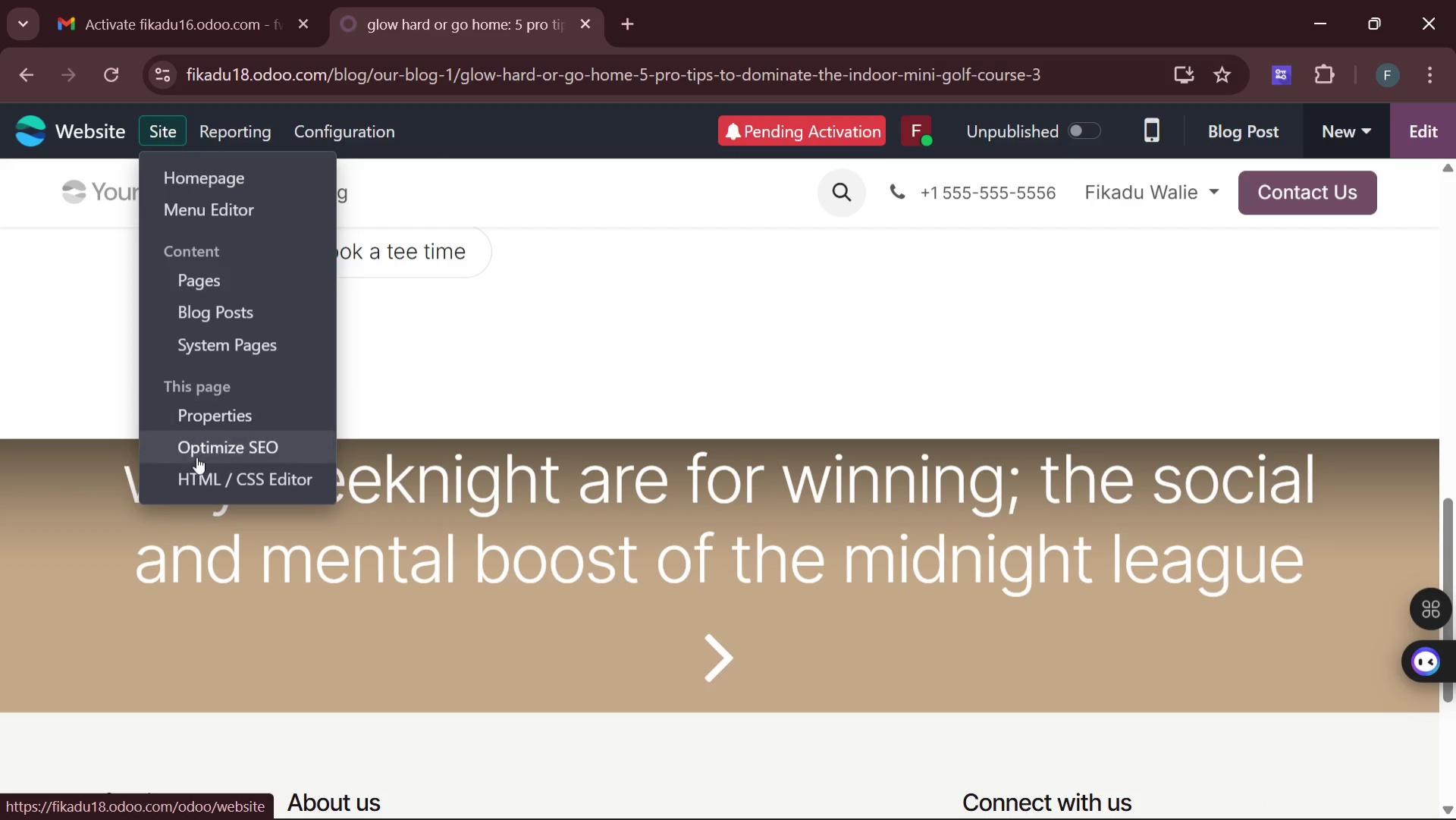 
left_click([199, 457])
 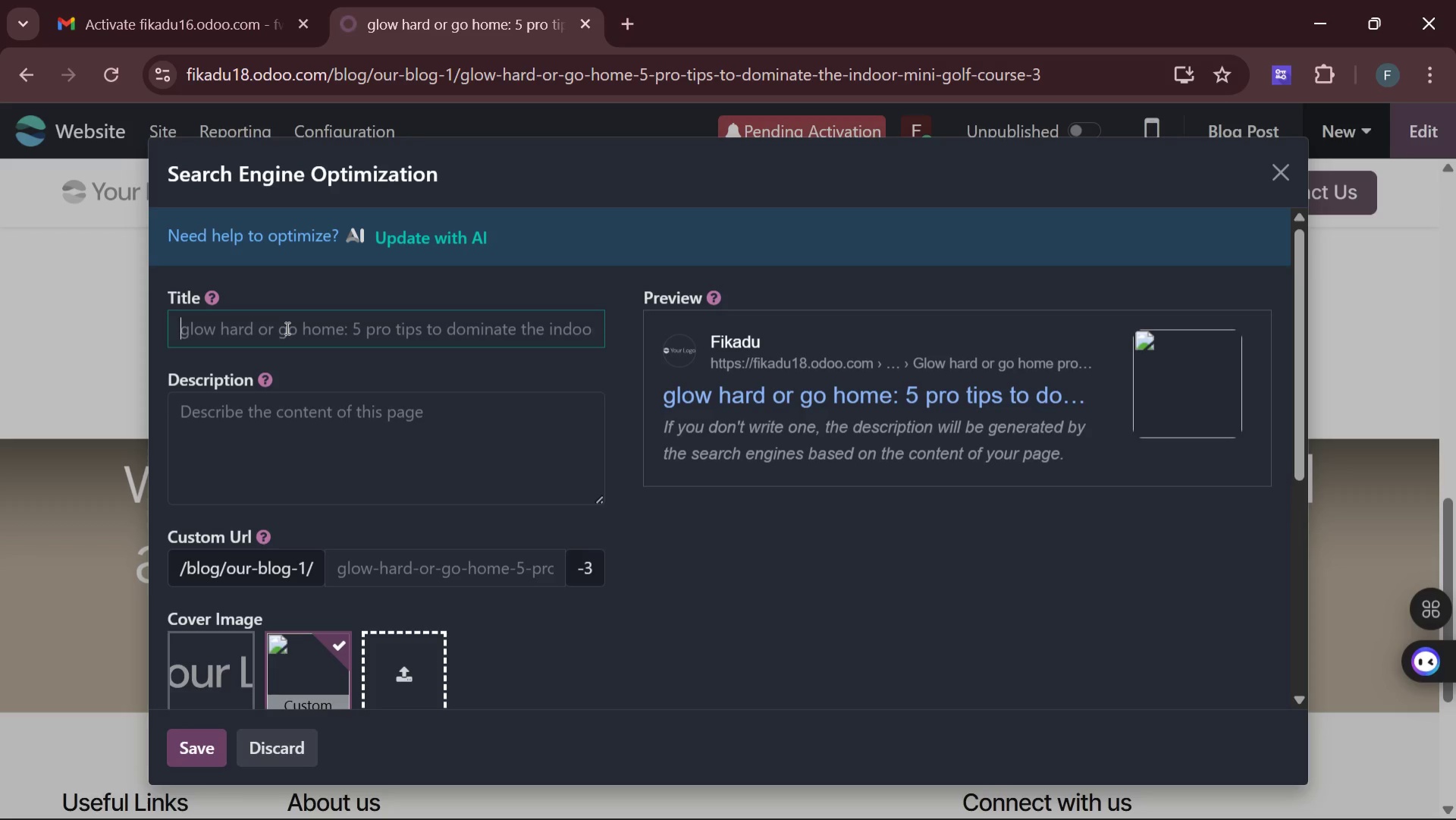 
wait(6.81)
 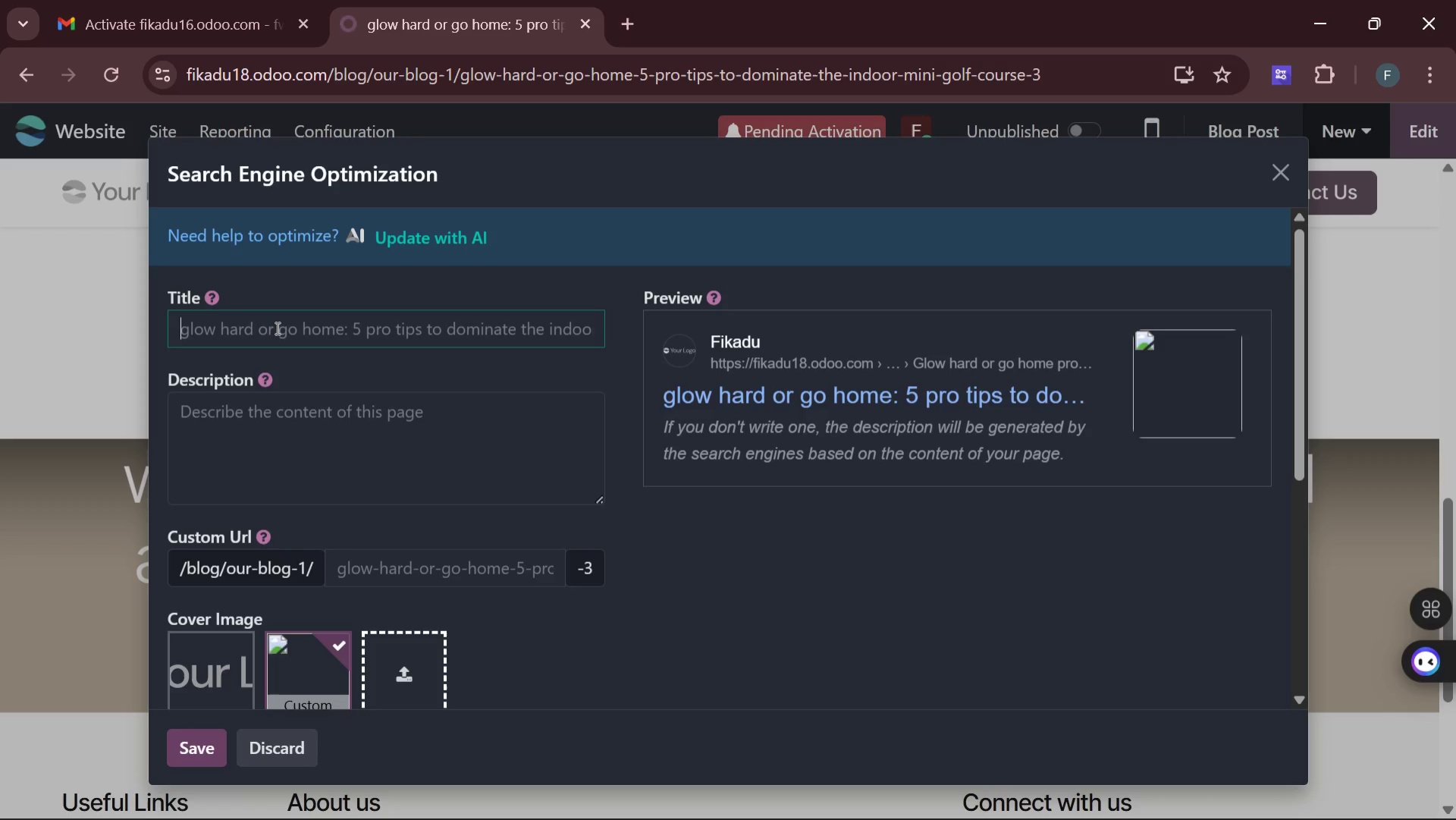 
type(pro tips for indoor )
 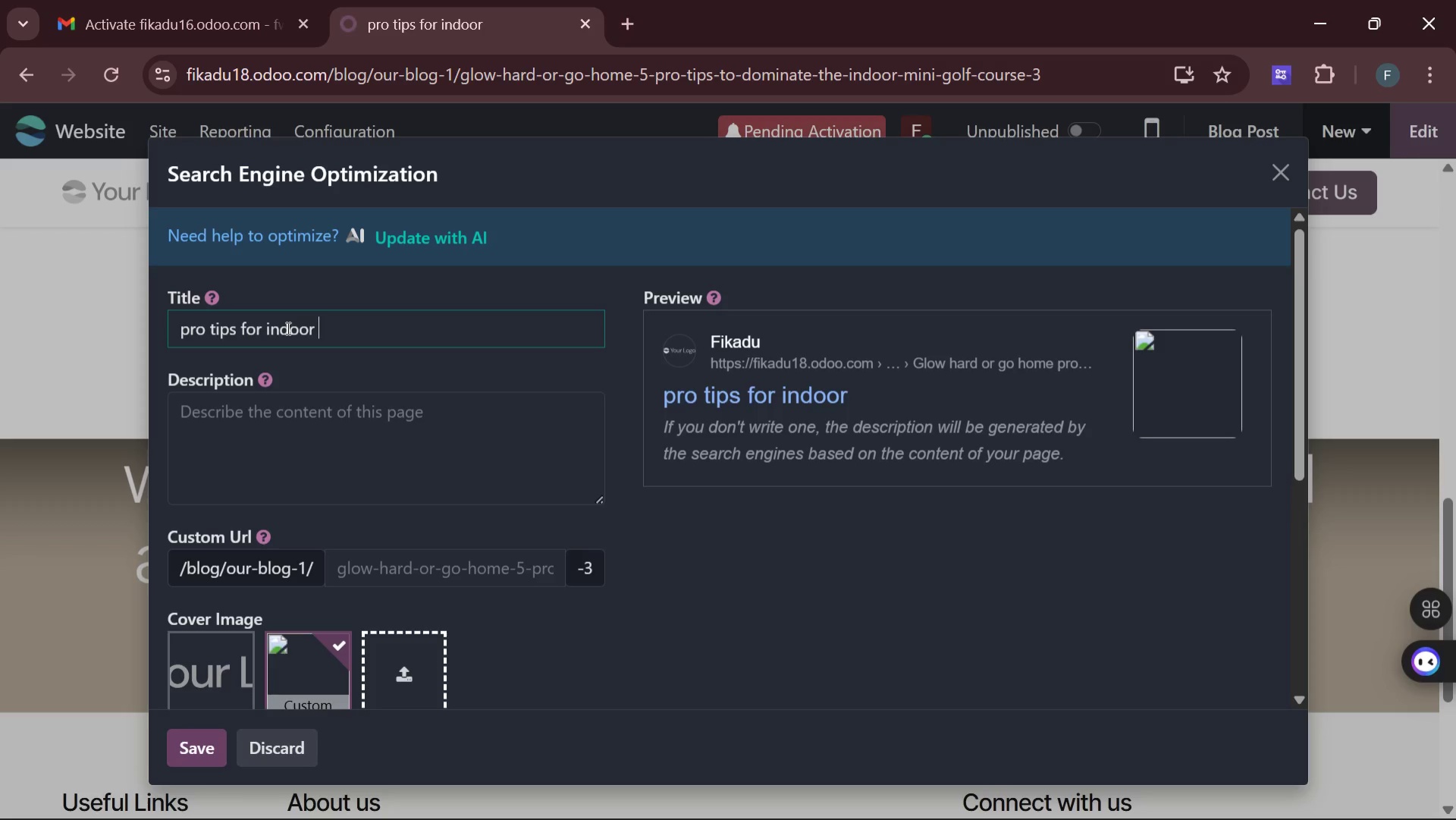 
wait(5.62)
 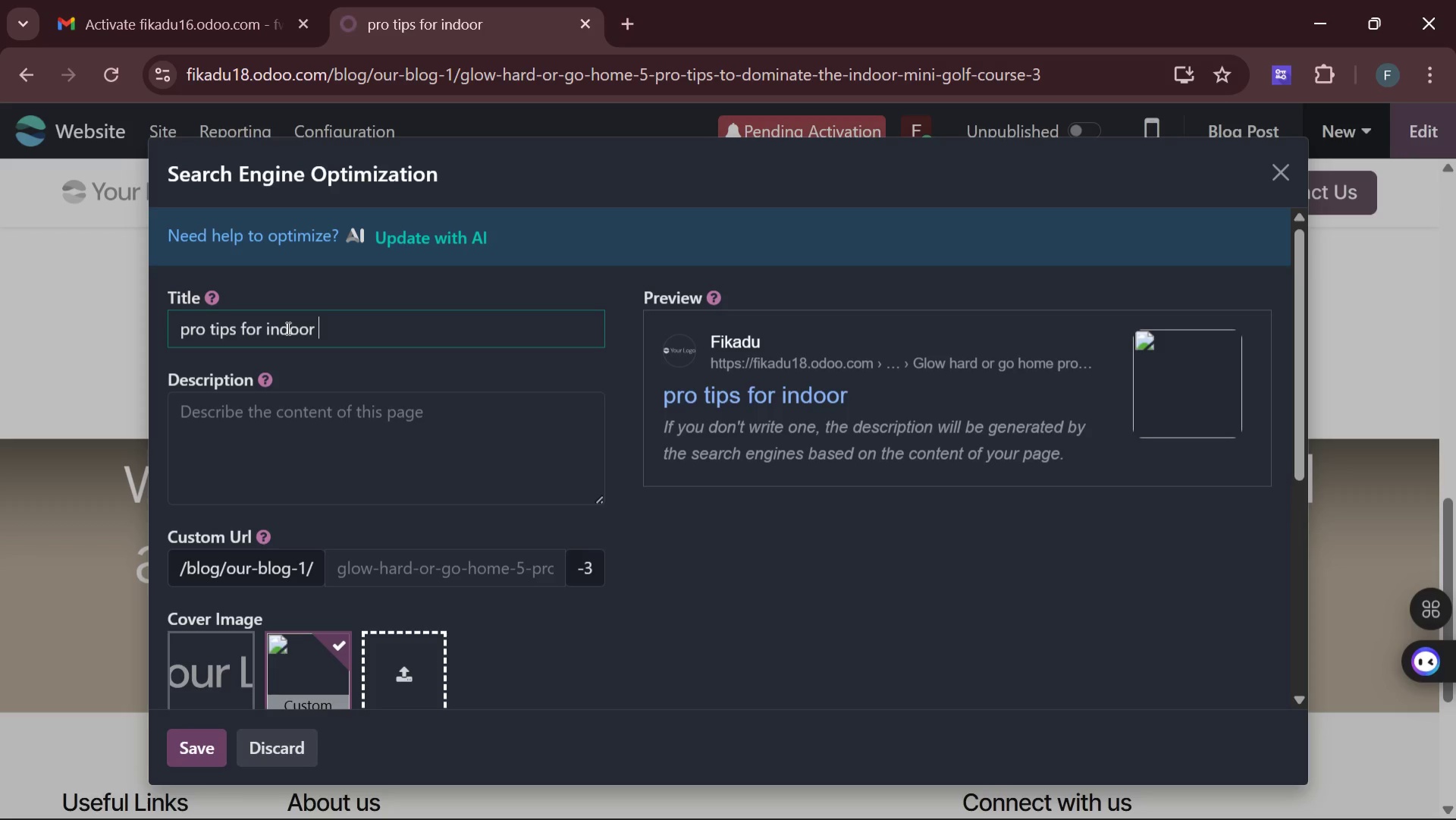 
type(for indoo)
key(Backspace)
key(Backspace)
key(Backspace)
key(Backspace)
key(Backspace)
key(Backspace)
key(Backspace)
 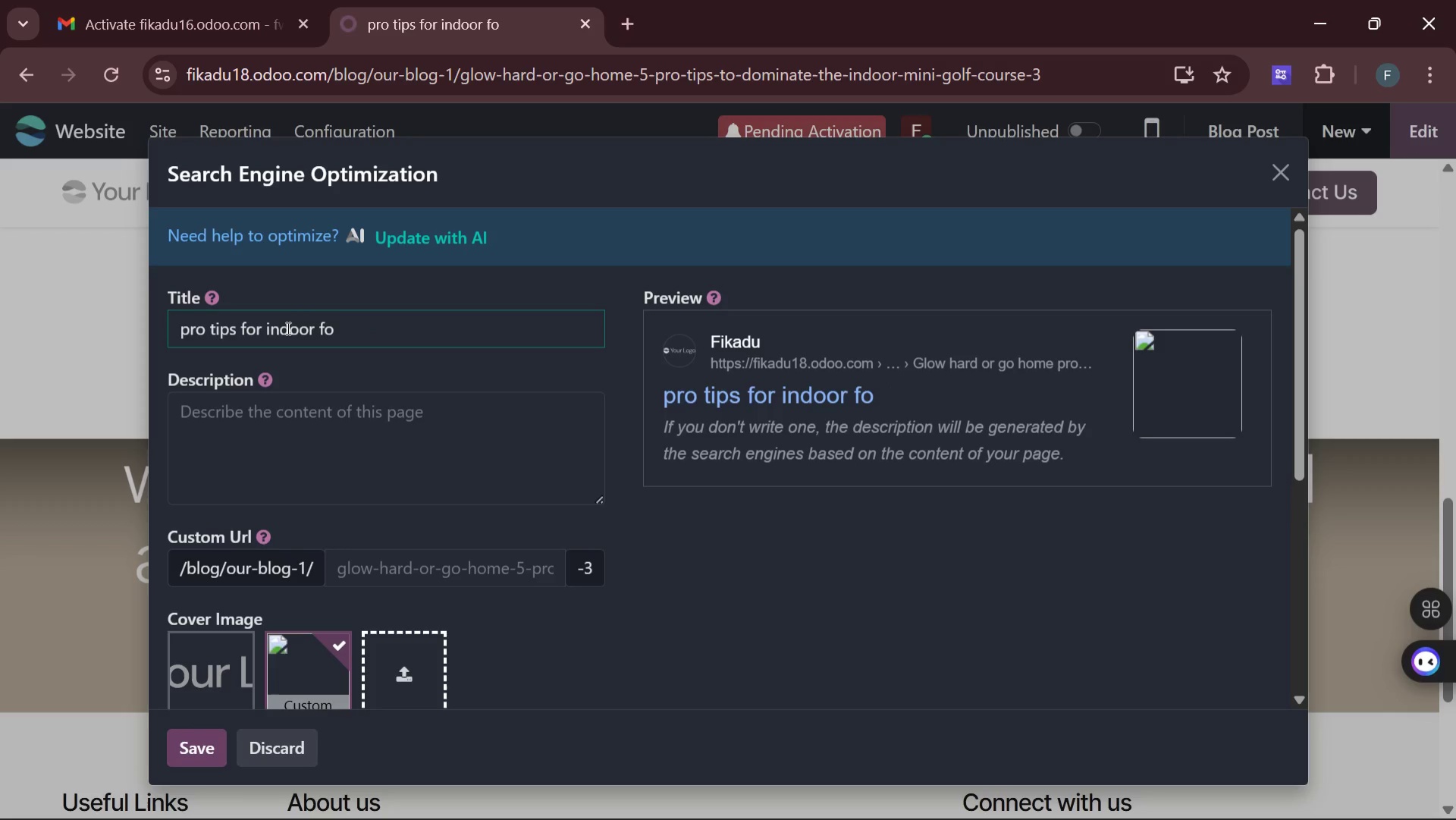 
key(Backspace)
key(Backspace)
type(mian)
key(Backspace)
key(Backspace)
type(n golf )
 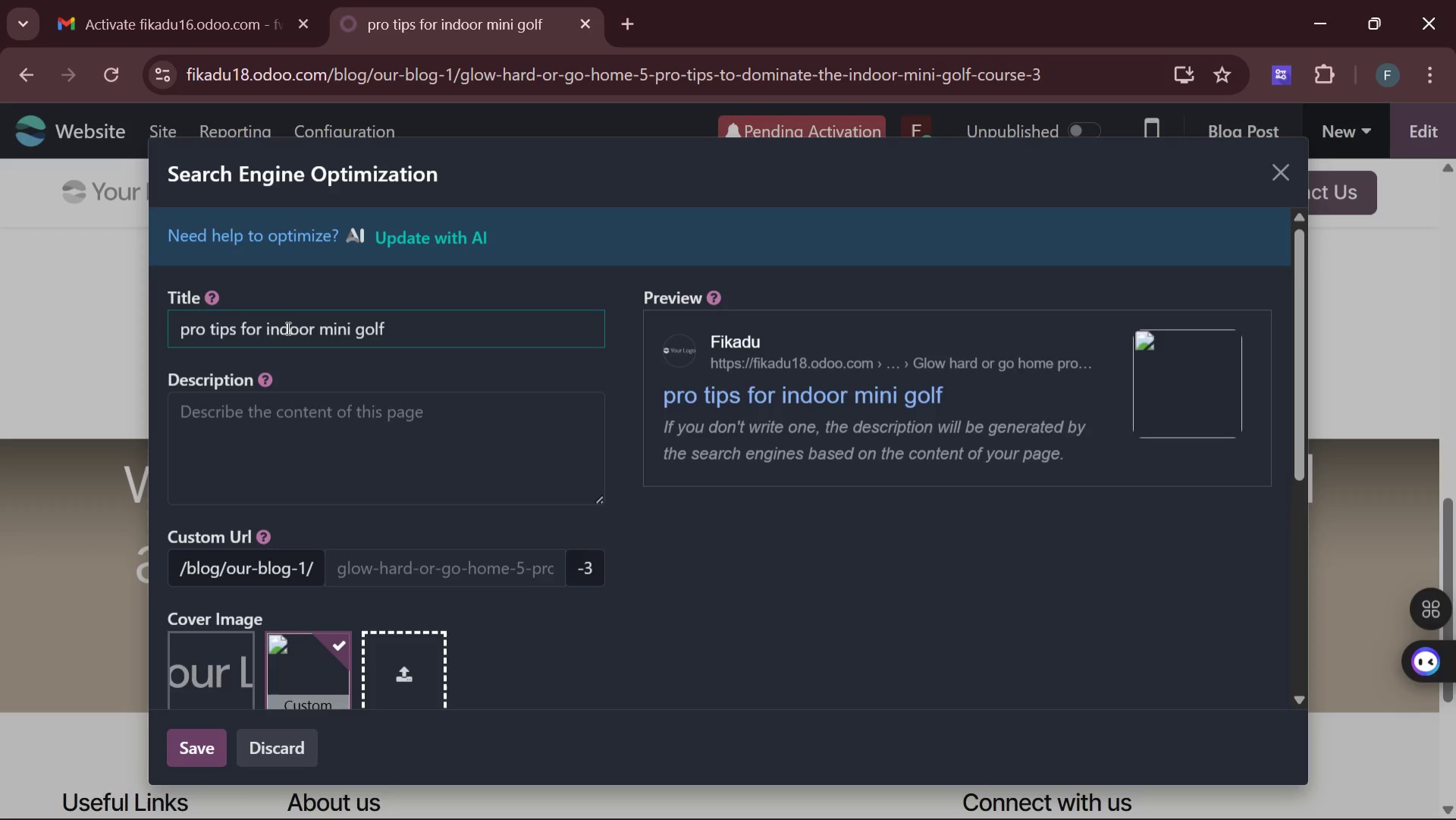 
key(Shift+Enter)
 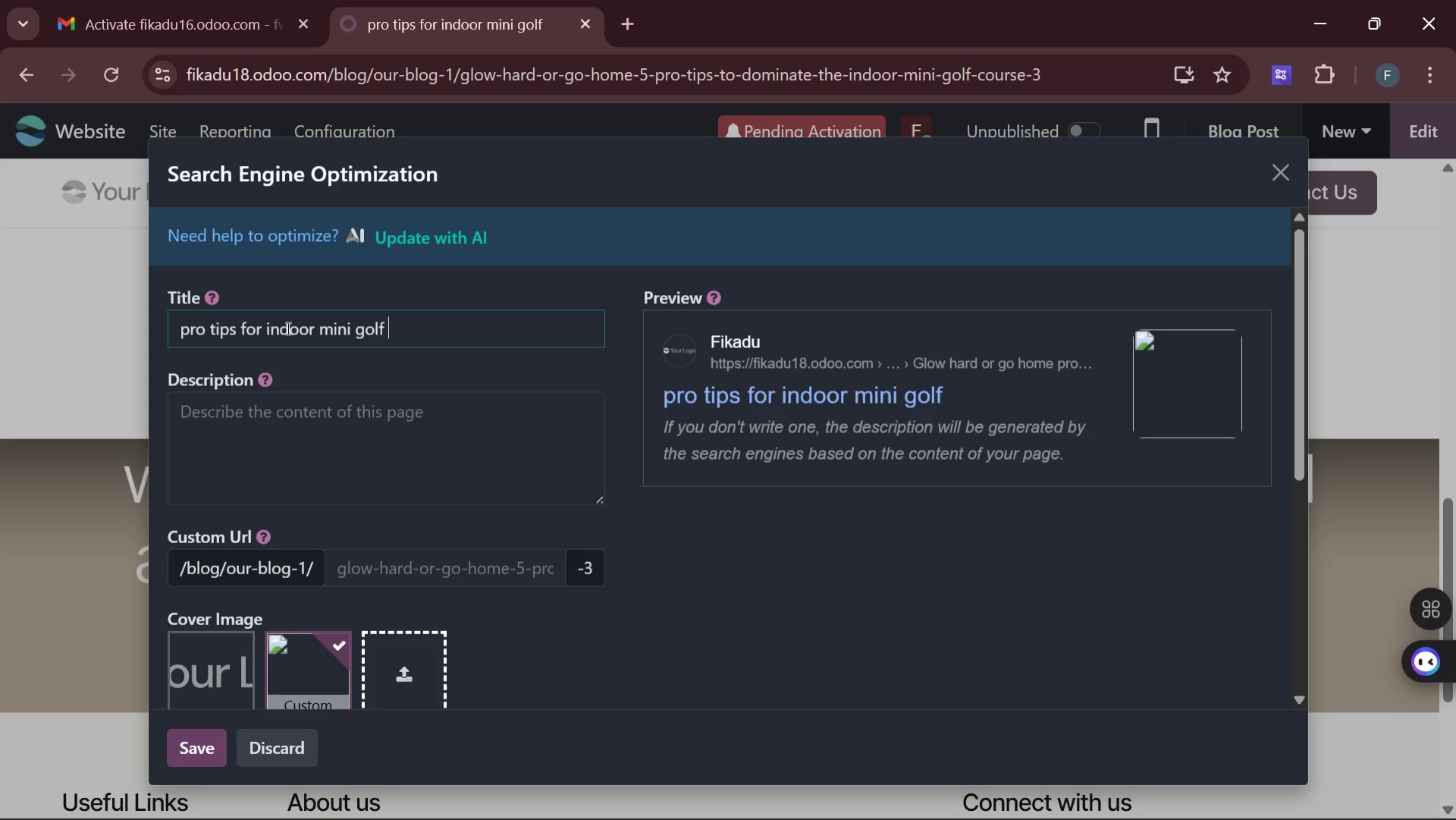 
key(Backspace)
type(| )
key(Backspace)
key(Backspace)
type( | win at social sports leagues k)
key(Backspace)
type(| neon )
 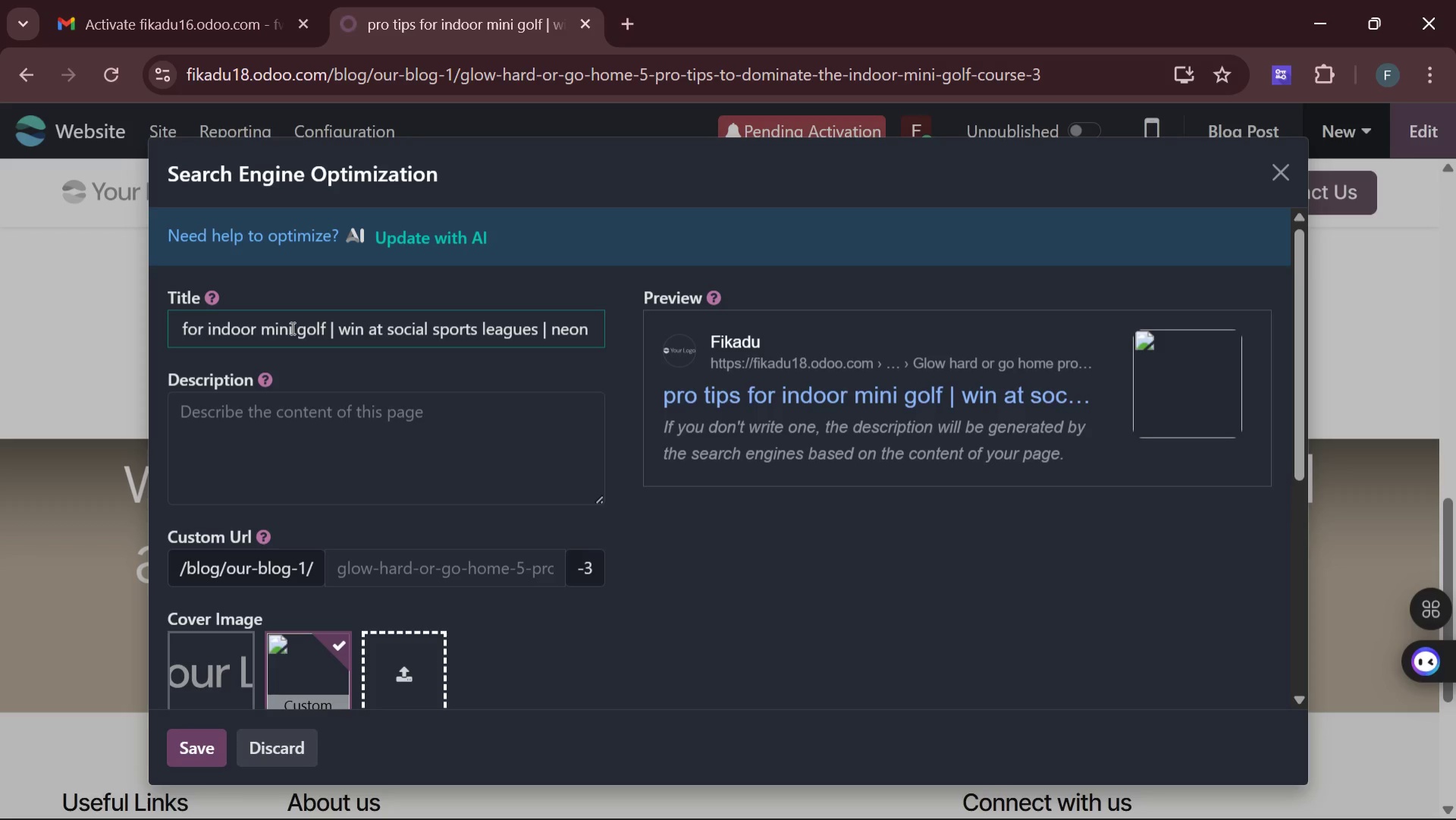 
type(pin )
 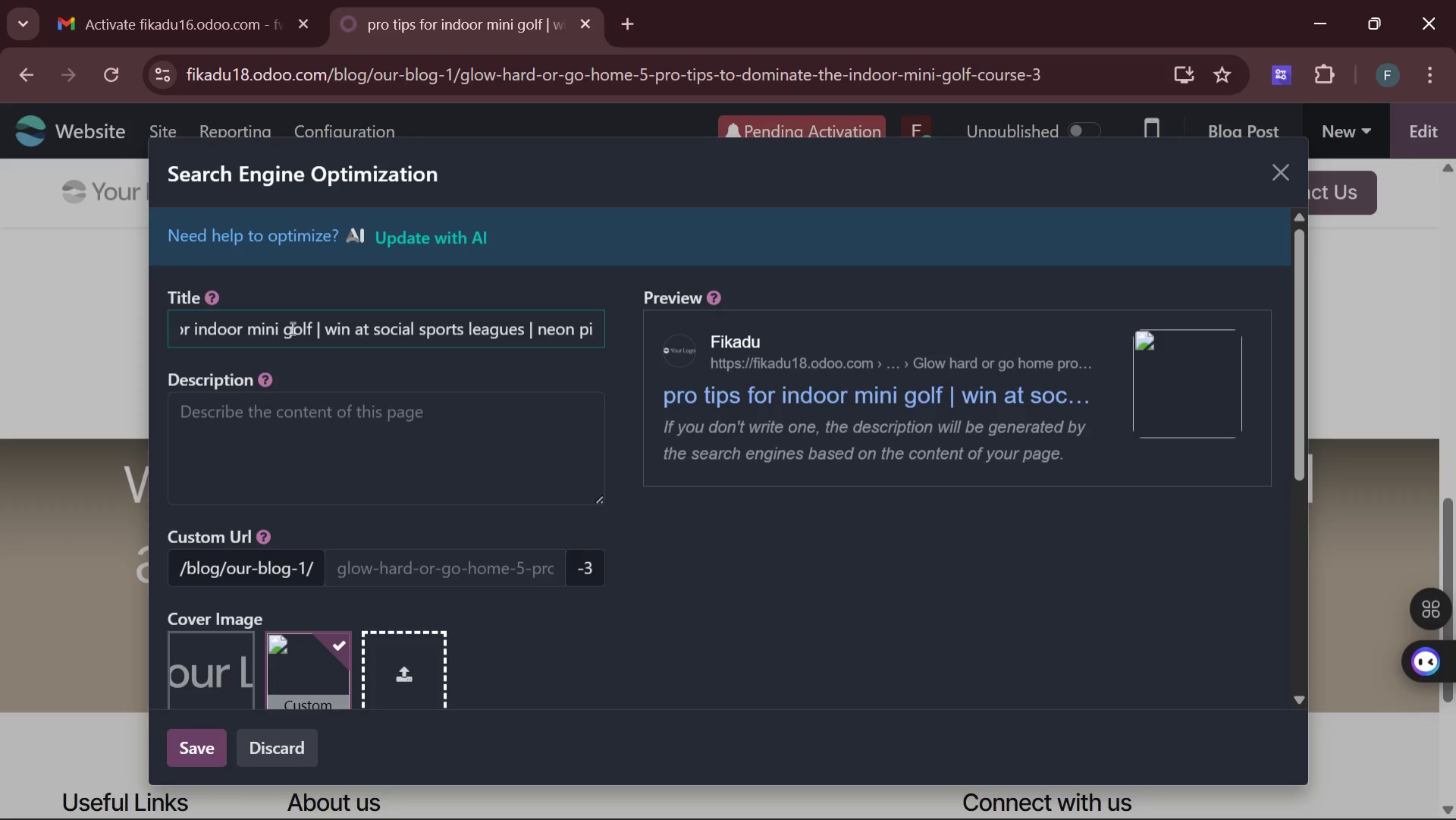 
type(& and puttere)
key(Backspace)
key(Backspace)
 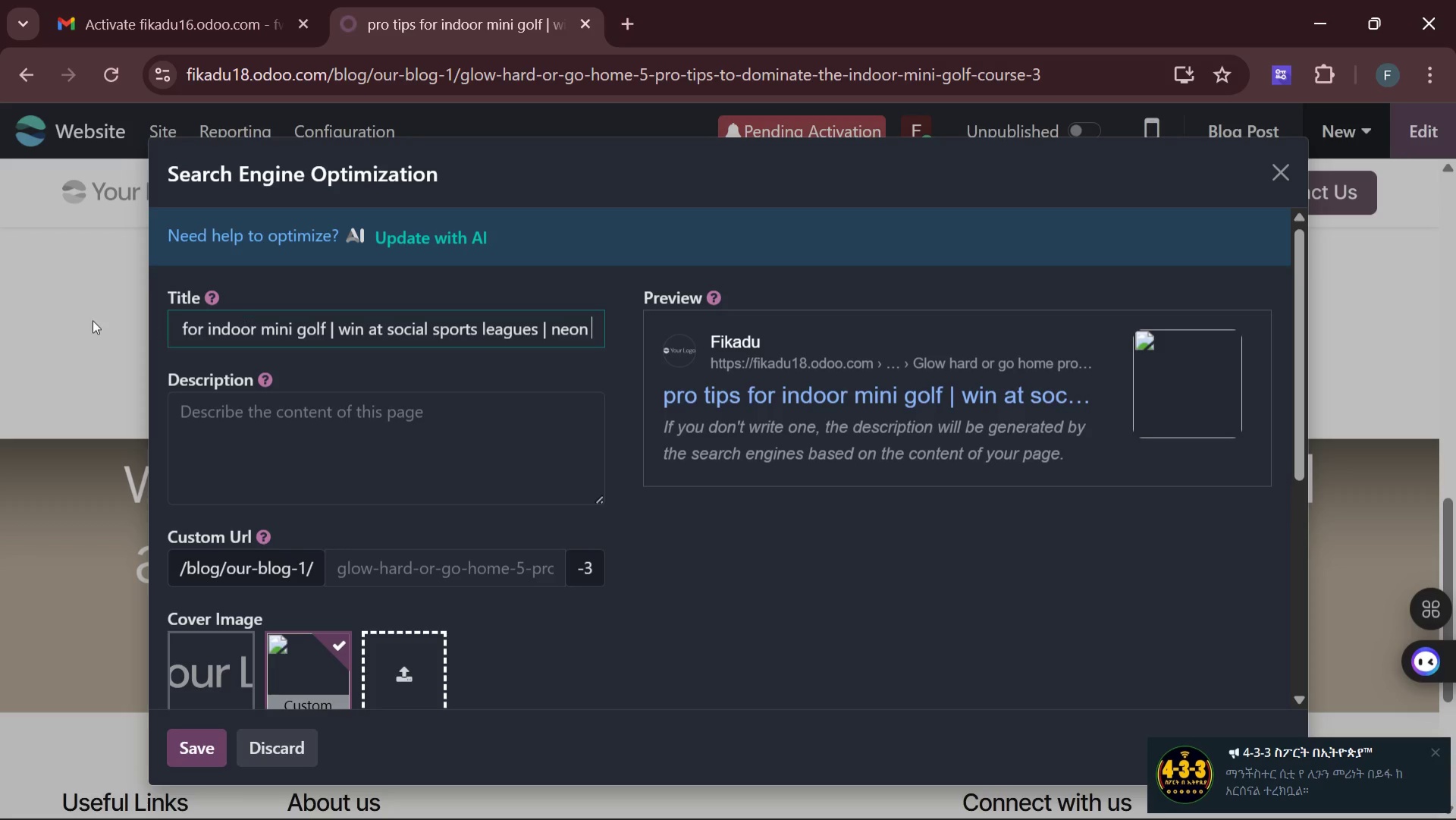 
left_click([237, 420])
 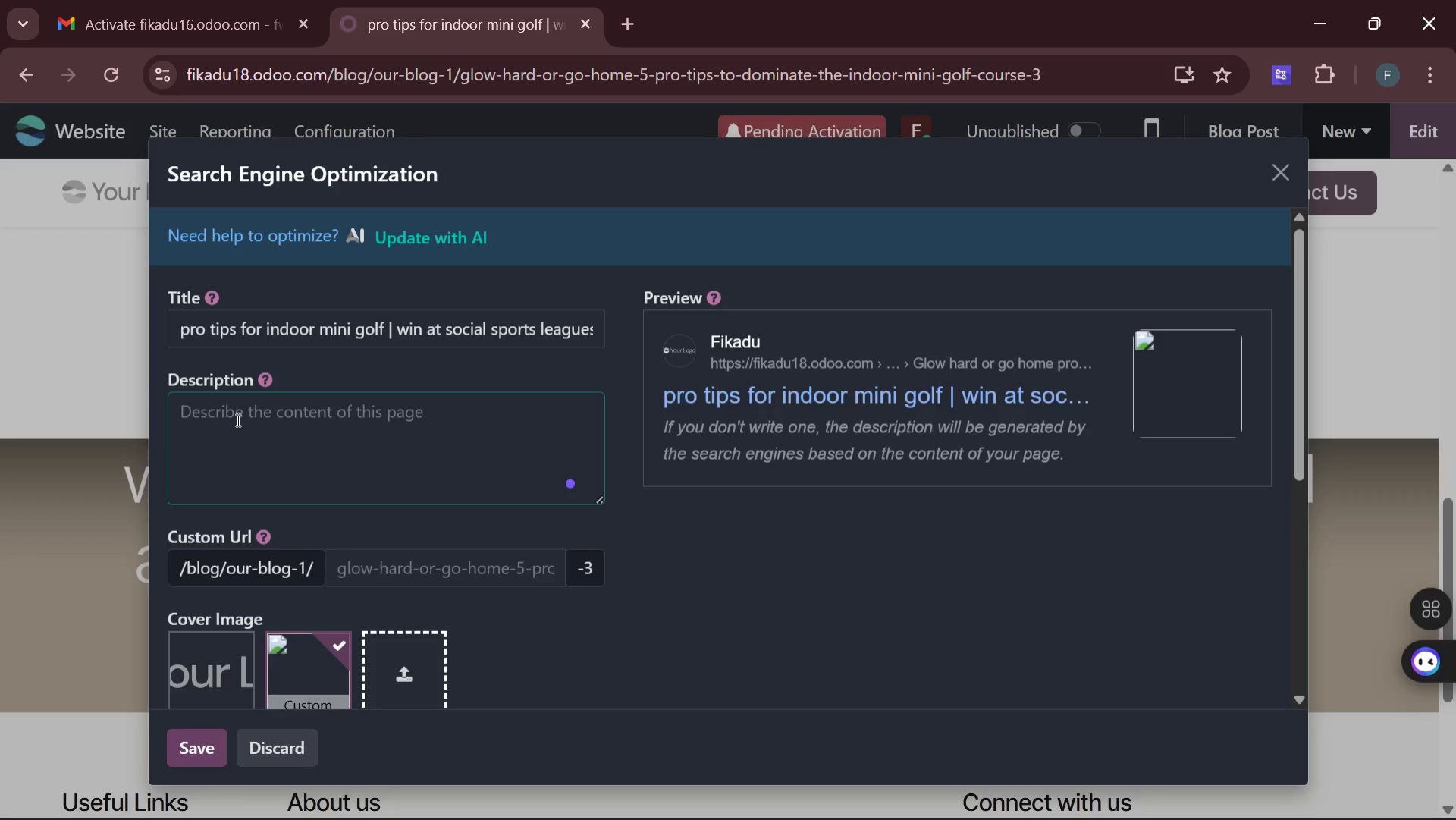 
wait(17.49)
 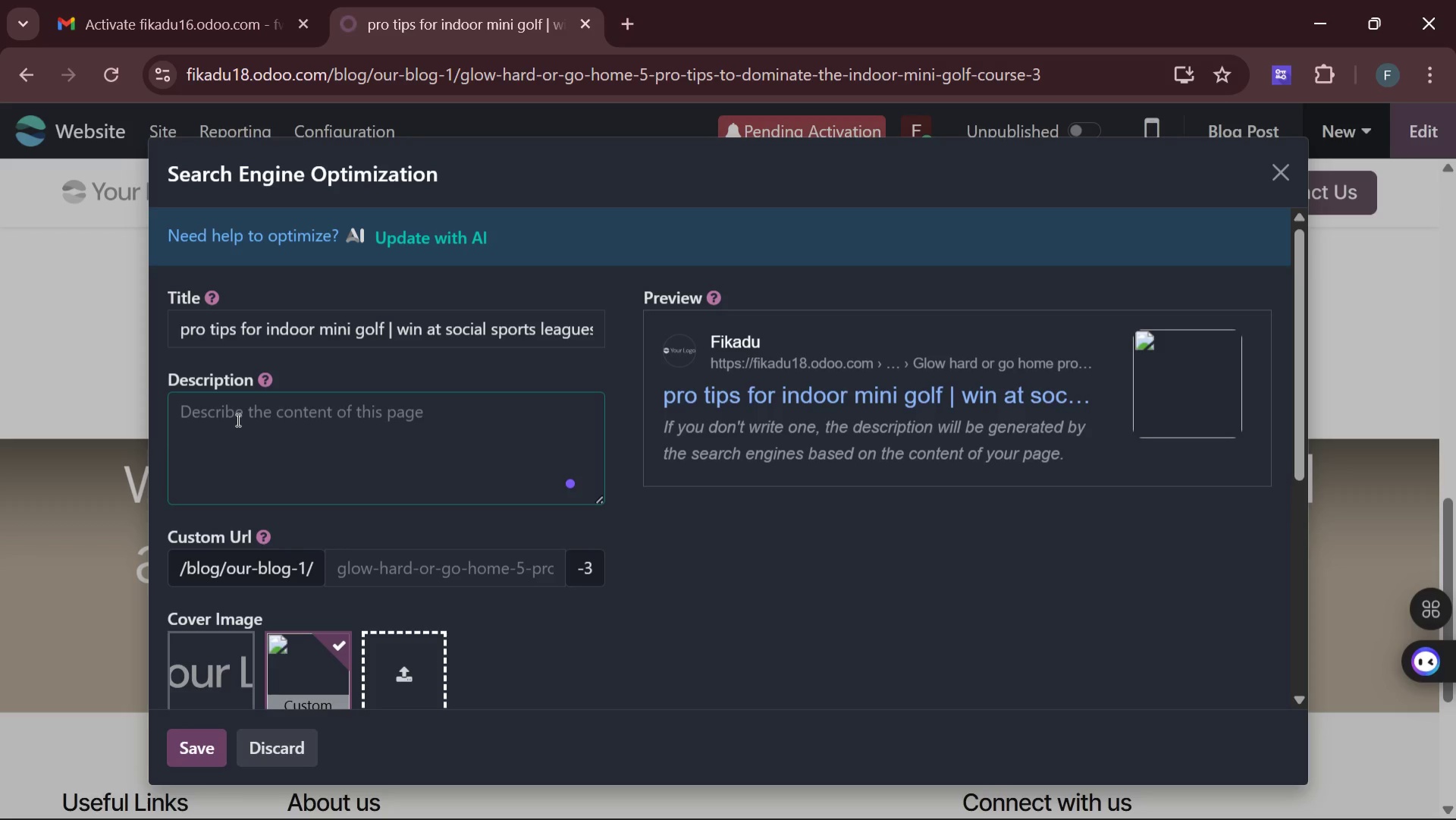 
type(want to win the midnght league )
 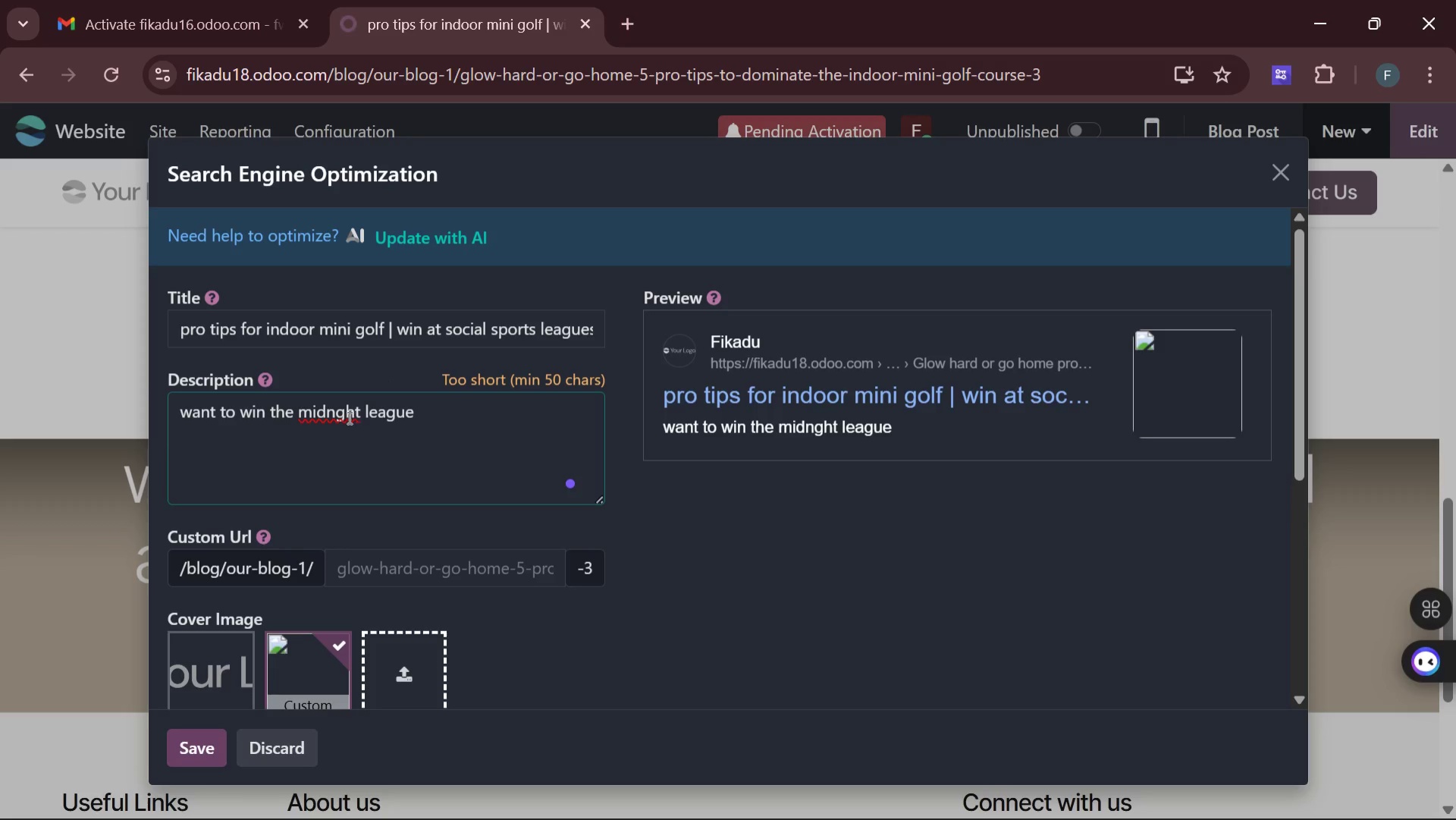 
left_click([338, 413])
 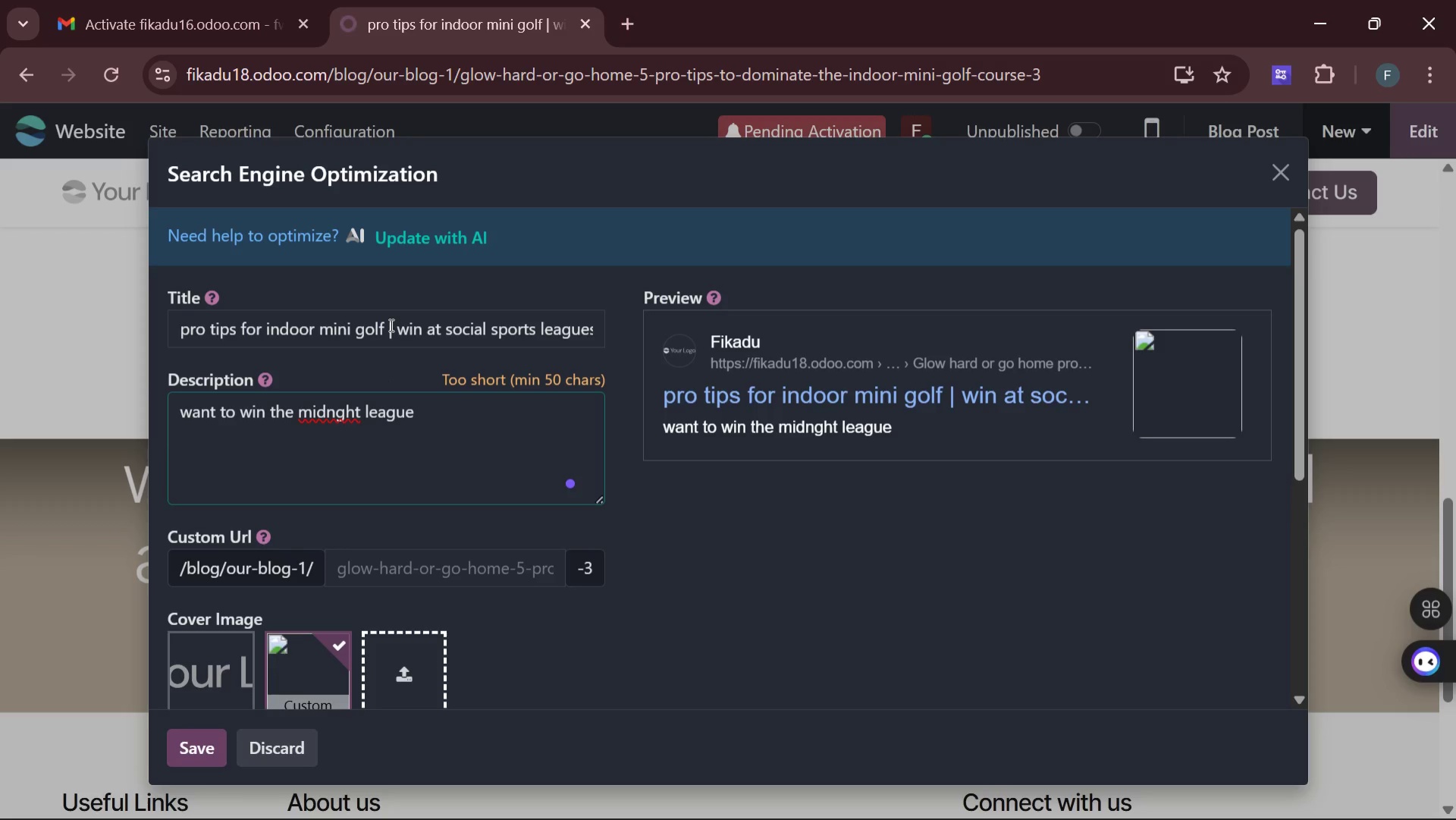 
key(I)
 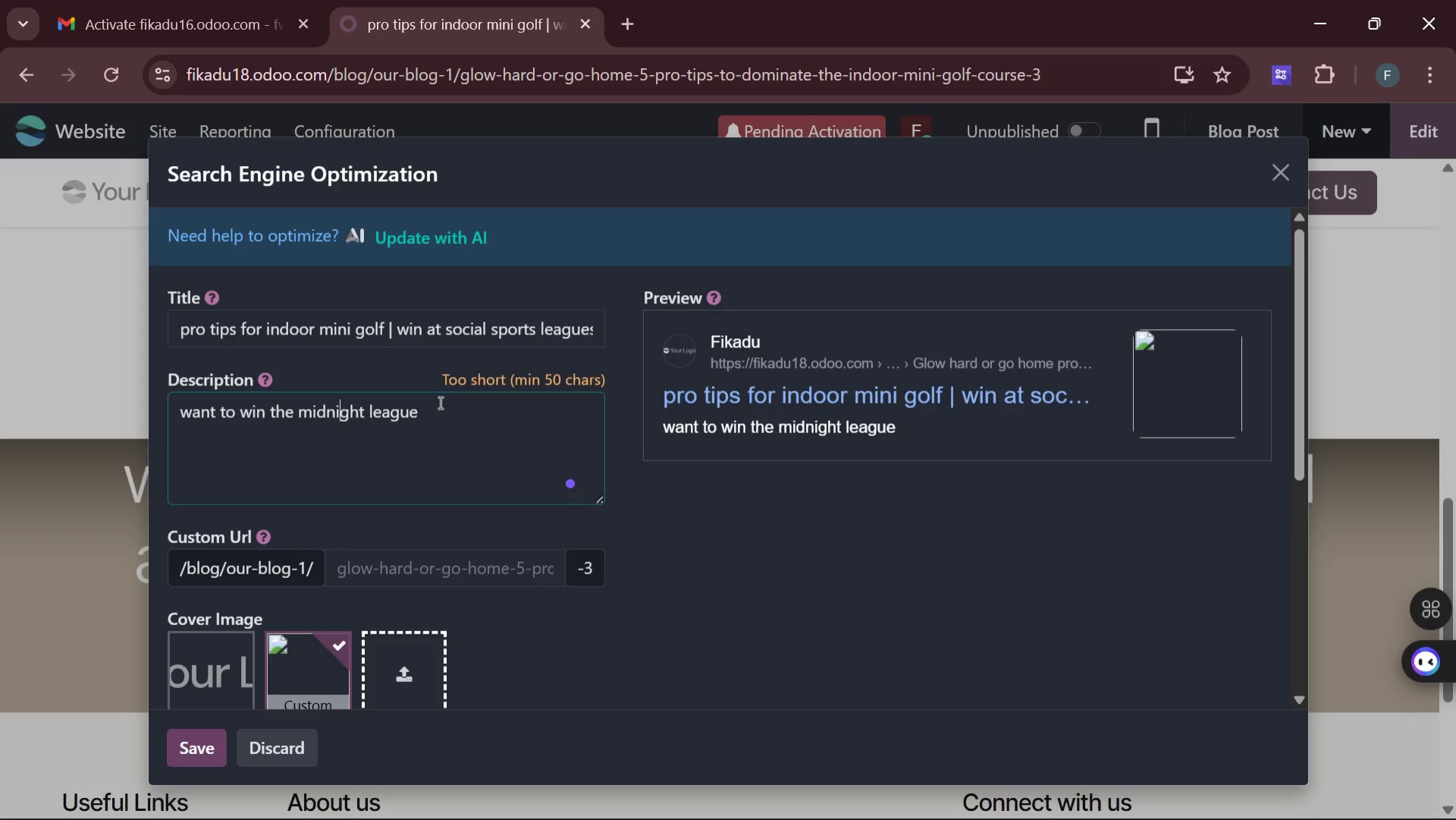 
left_click([436, 407])
 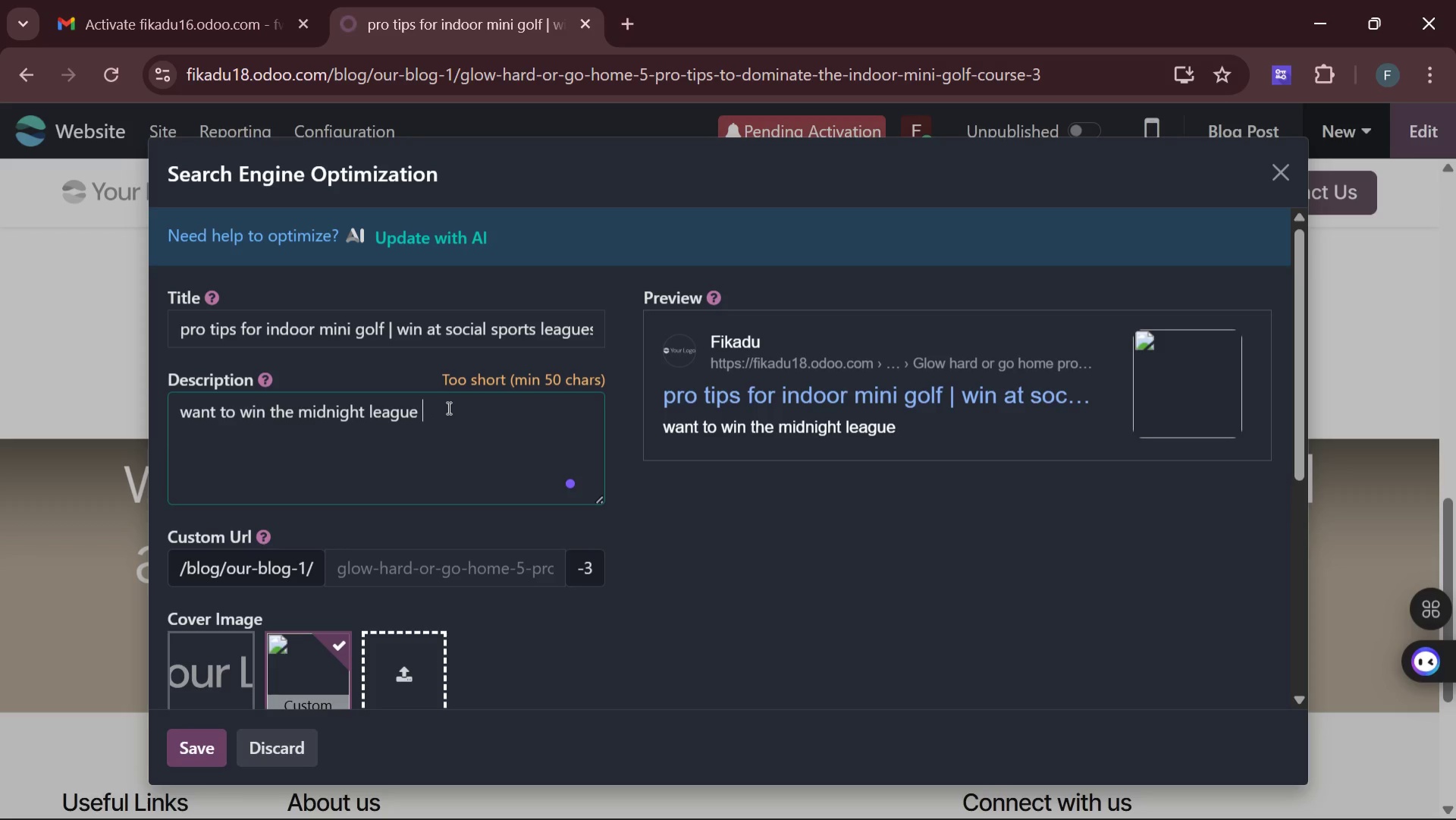 
wait(6.22)
 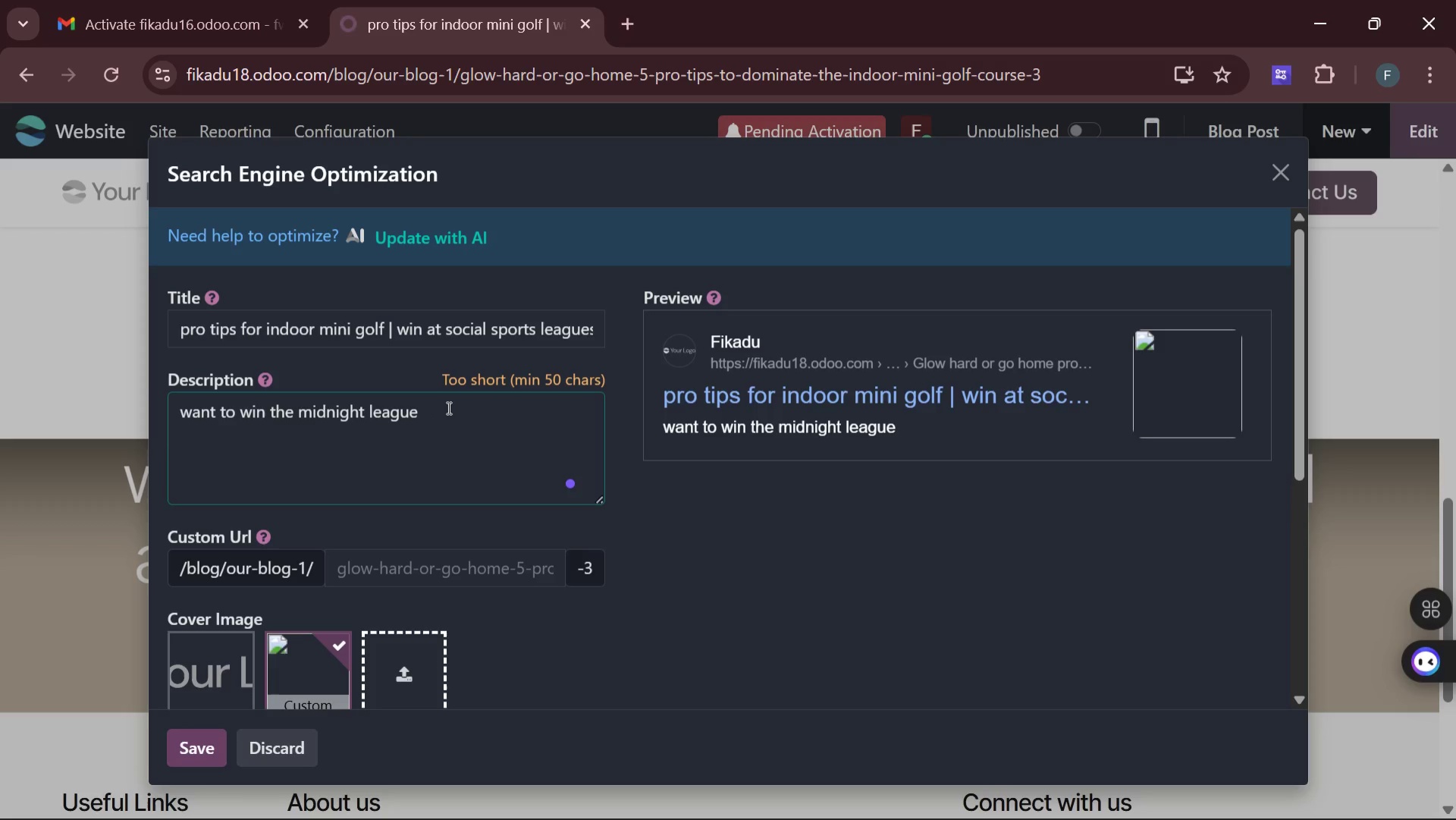 
key(Backspace)
 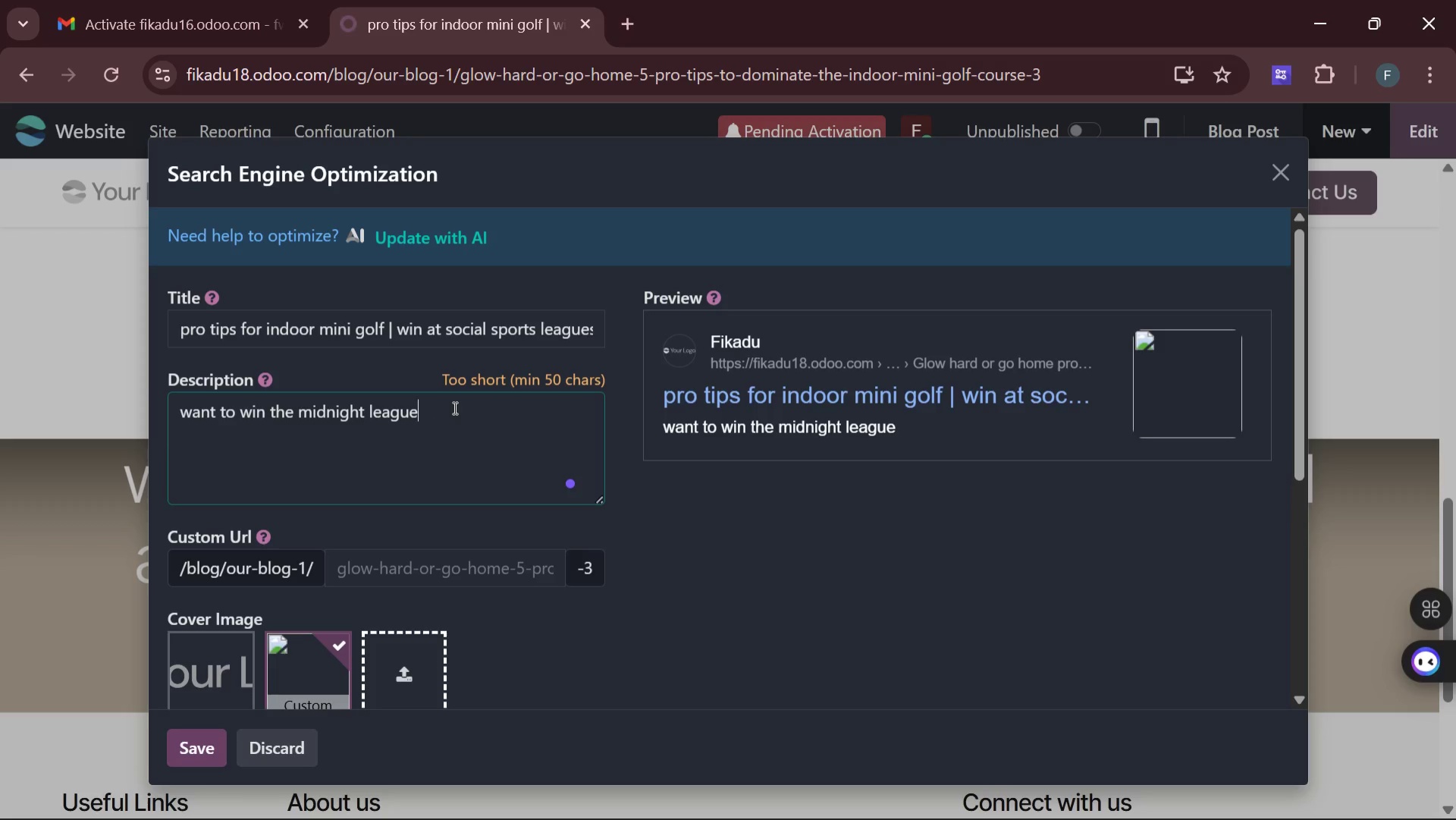 
key(Shift+Slash)
 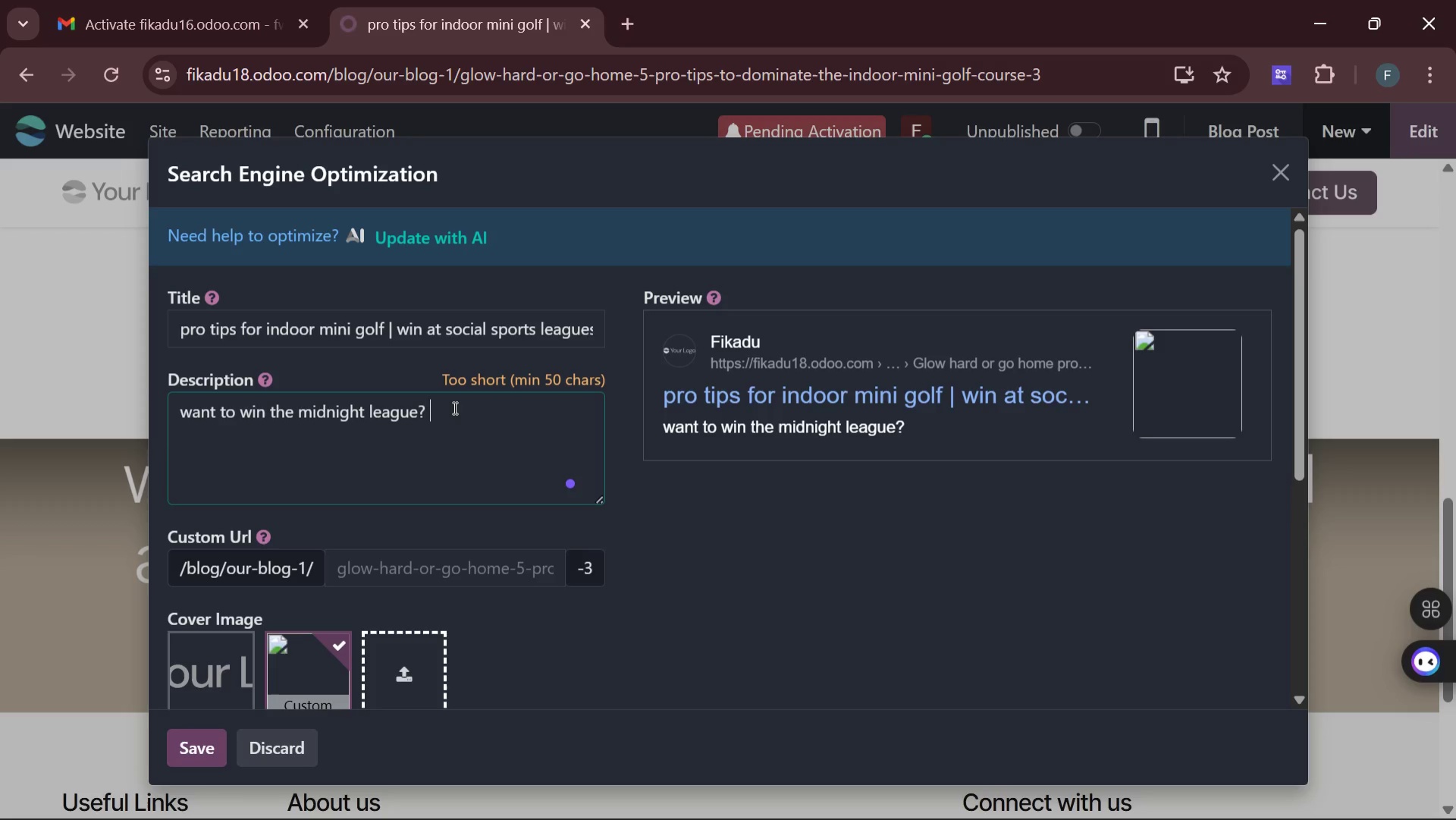 
key(Space)
 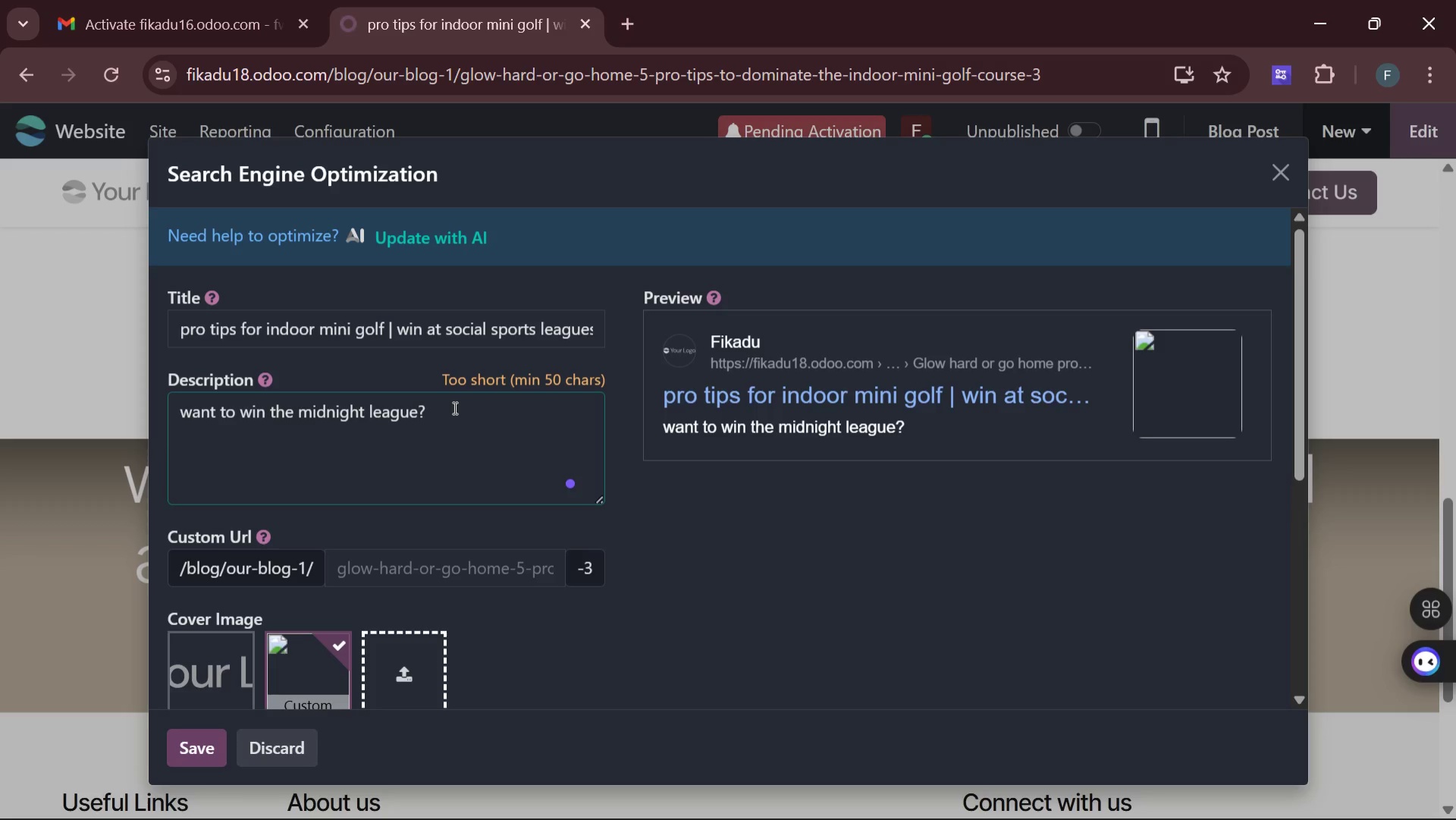 
type(get pro tip )
key(Backspace)
type(s )
 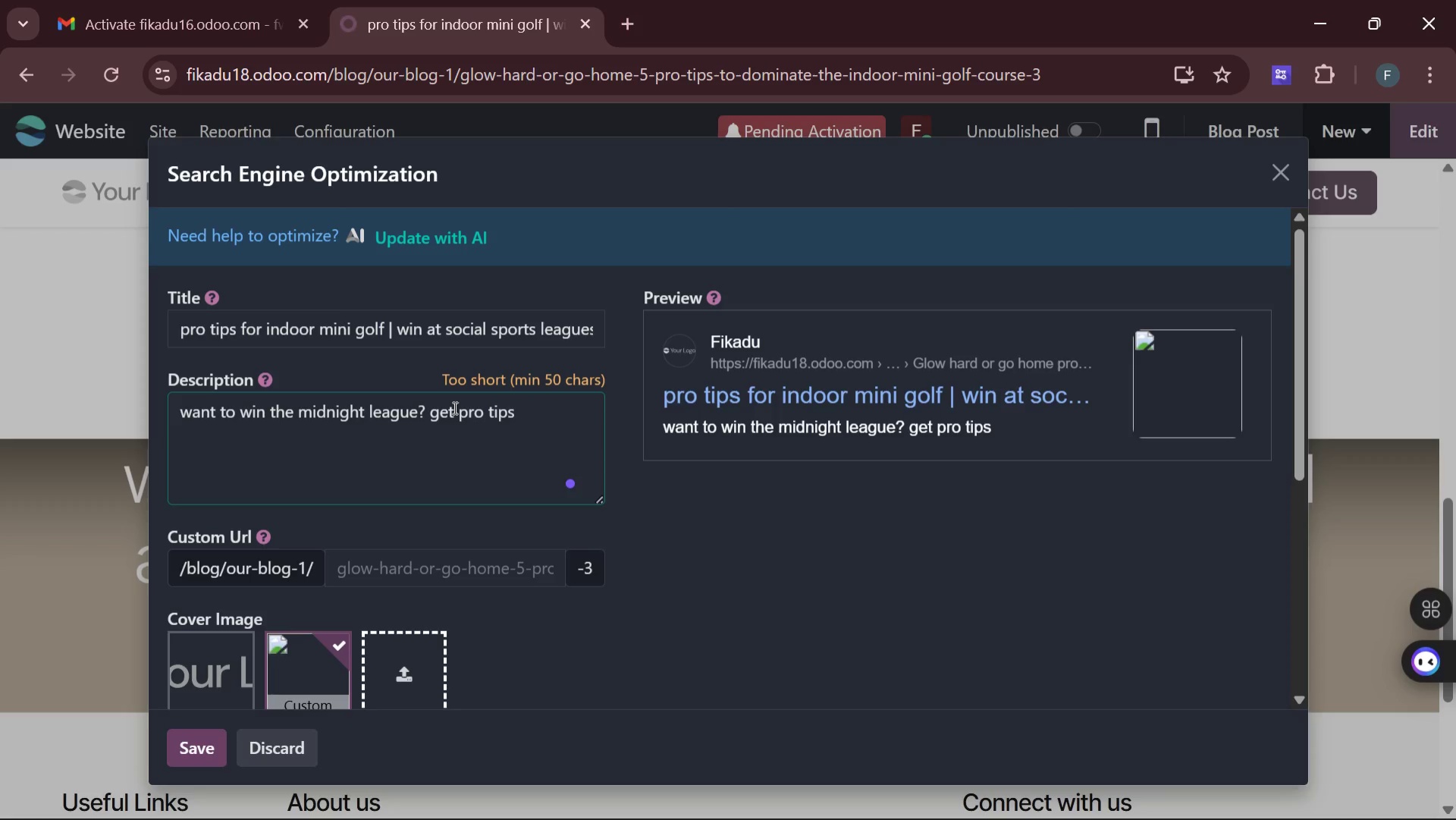 
type(for our glow )
 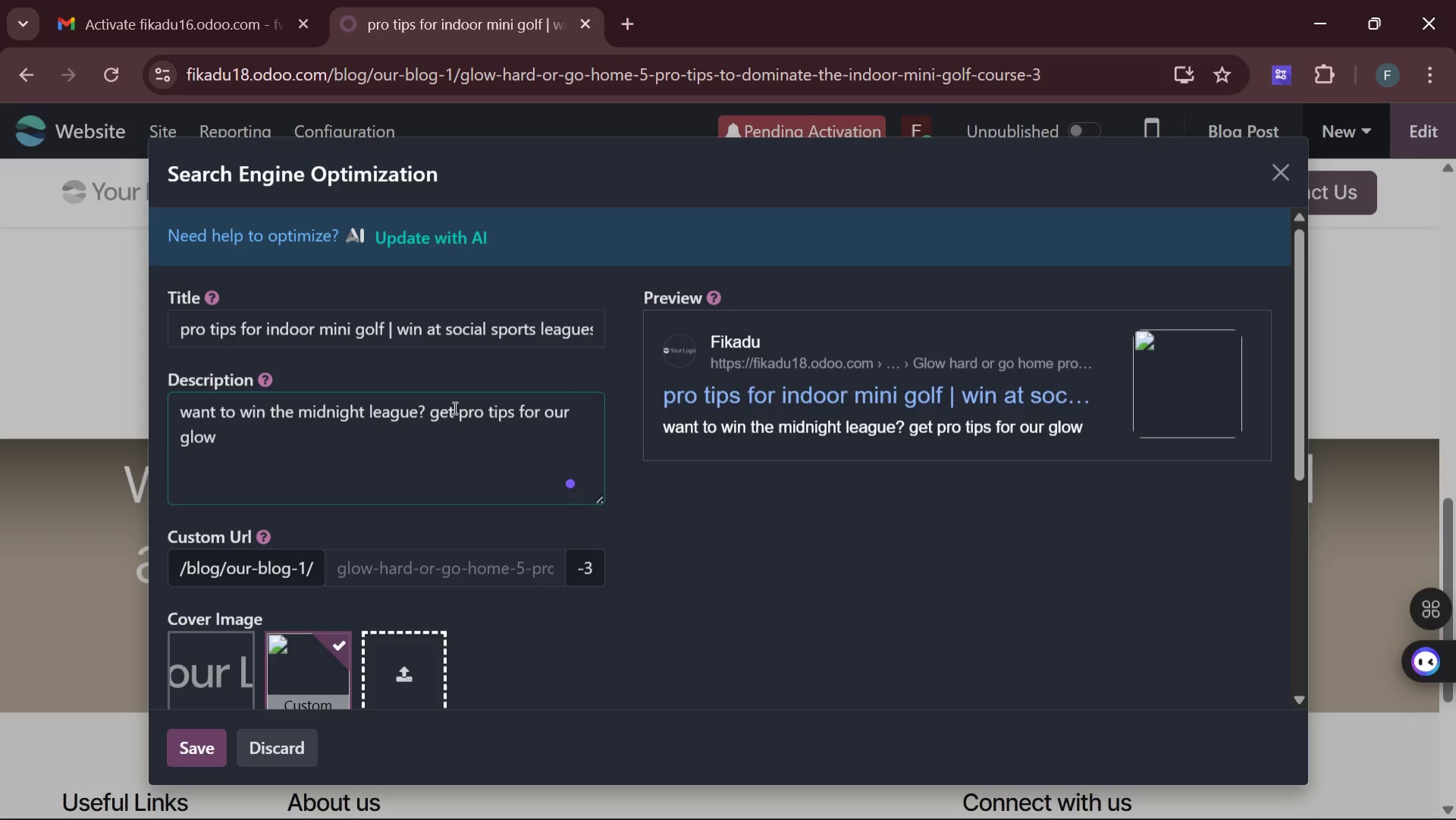 
wait(6.28)
 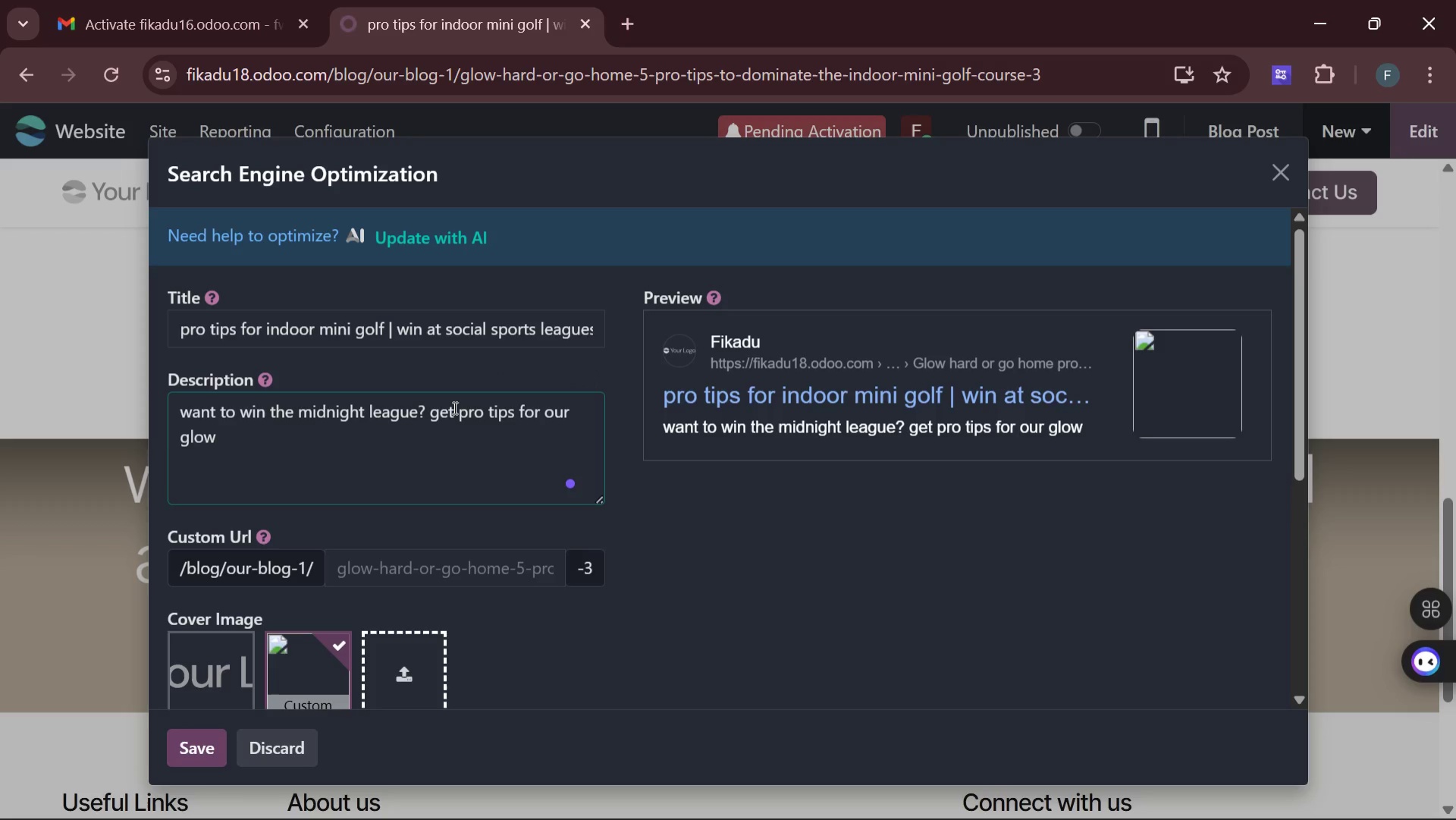 
key(Backspace)
type(-in-the-darj)
key(Backspace)
type(k indoor )
 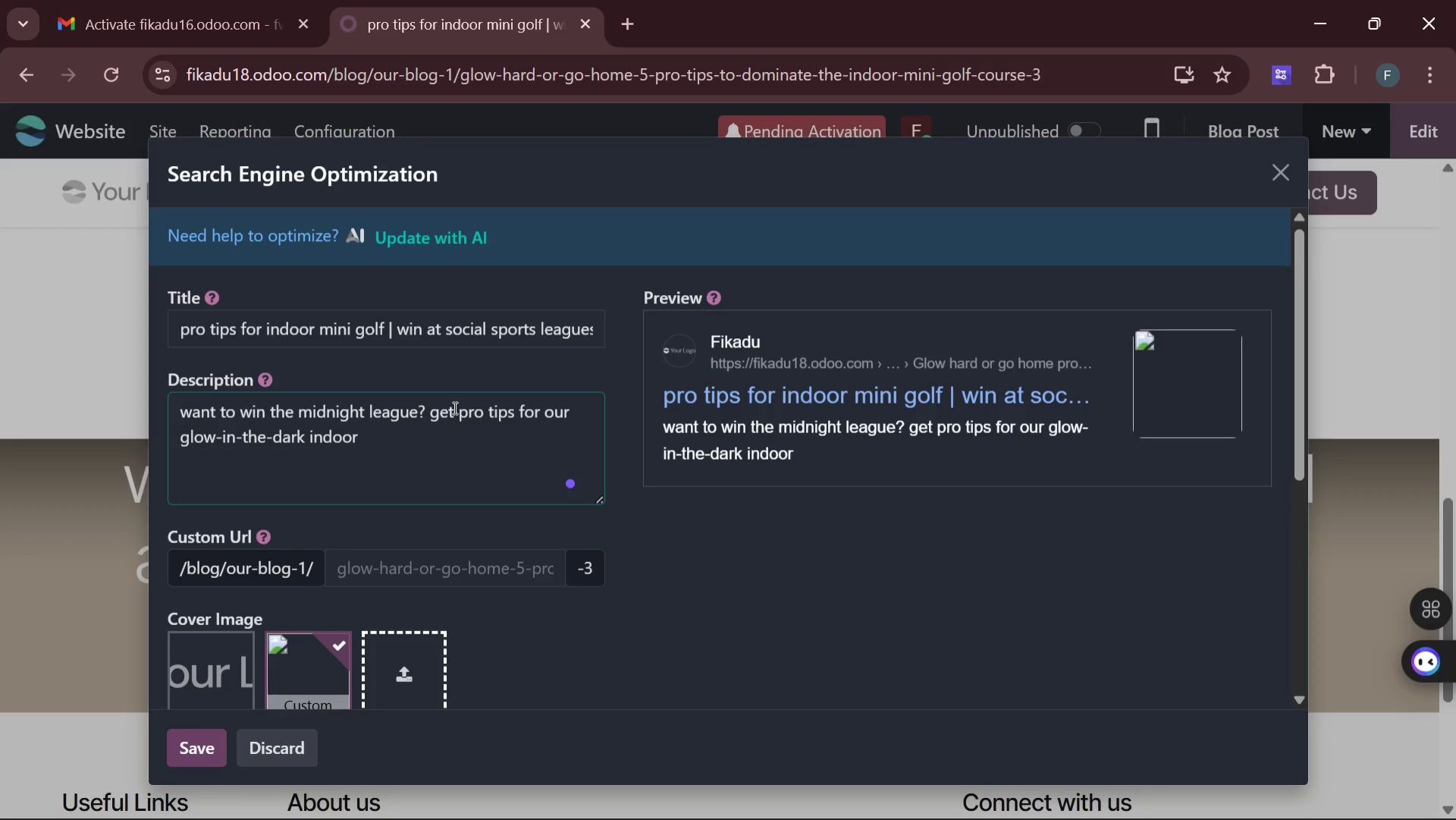 
type(mini-golf-in-the )
 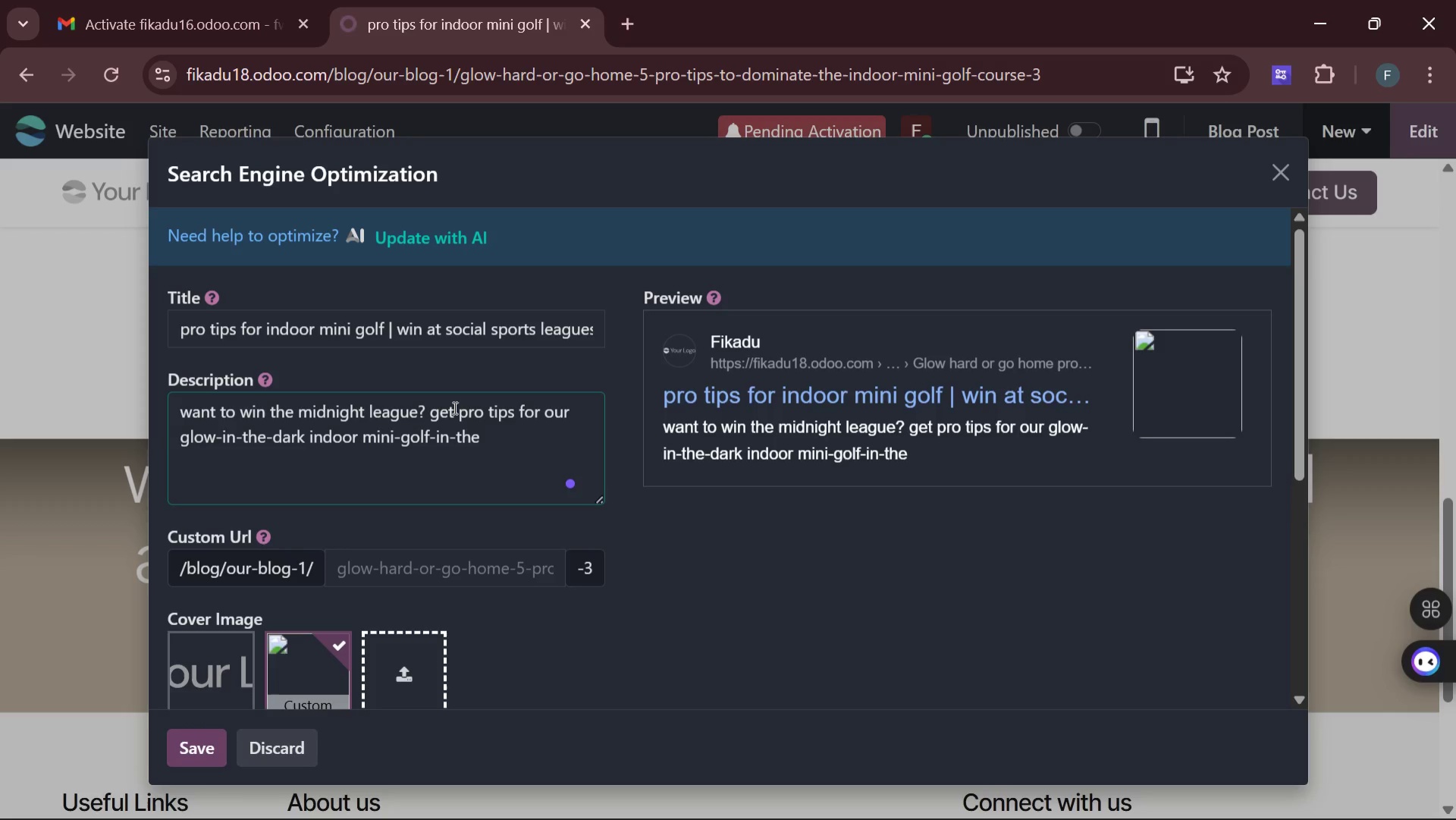 
key(Backspace)
key(Backspace)
key(Backspace)
key(Backspace)
key(Backspace)
key(Backspace)
key(Backspace)
key(Backspace)
type( course)
 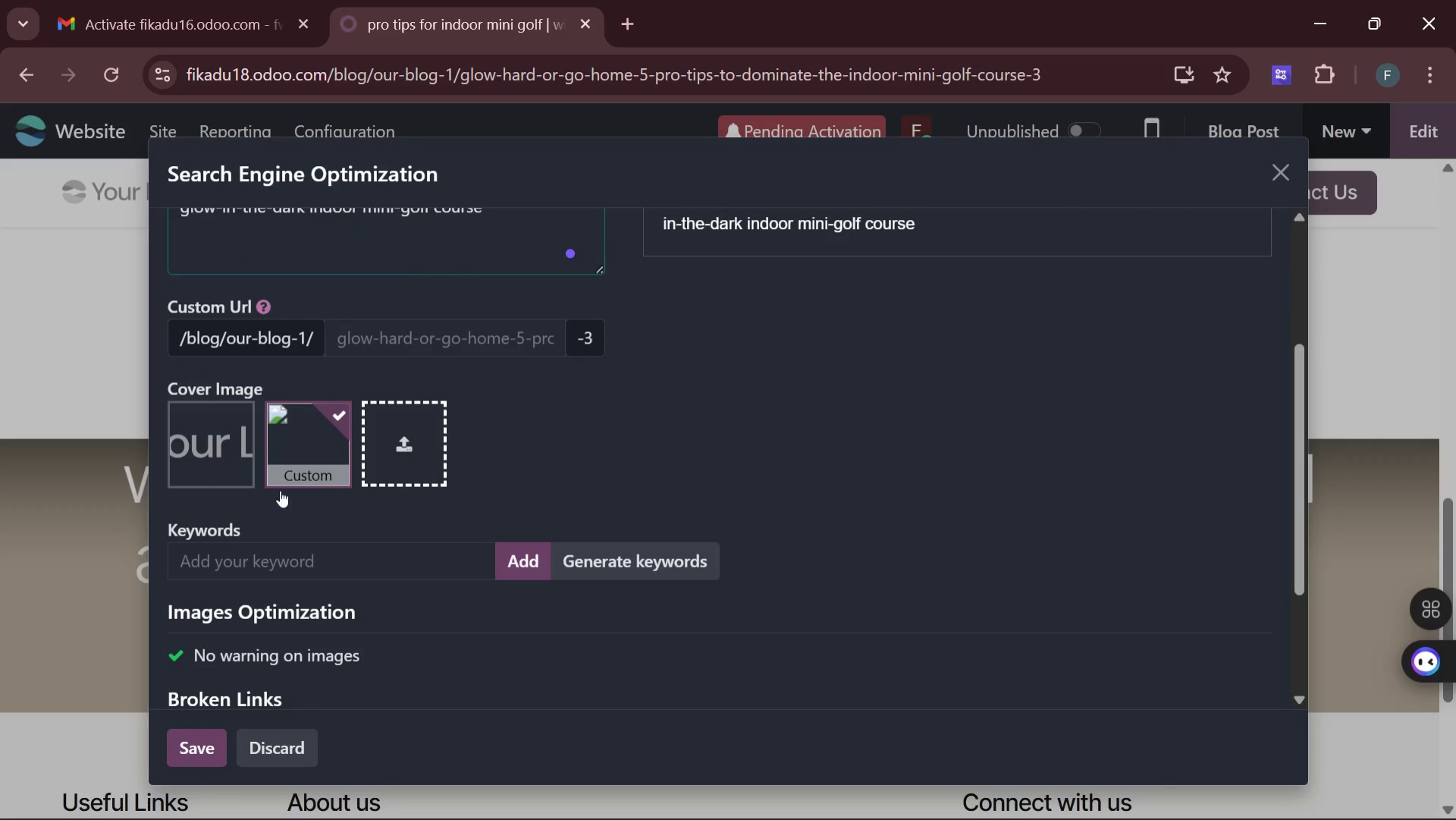 
left_click([233, 571])
 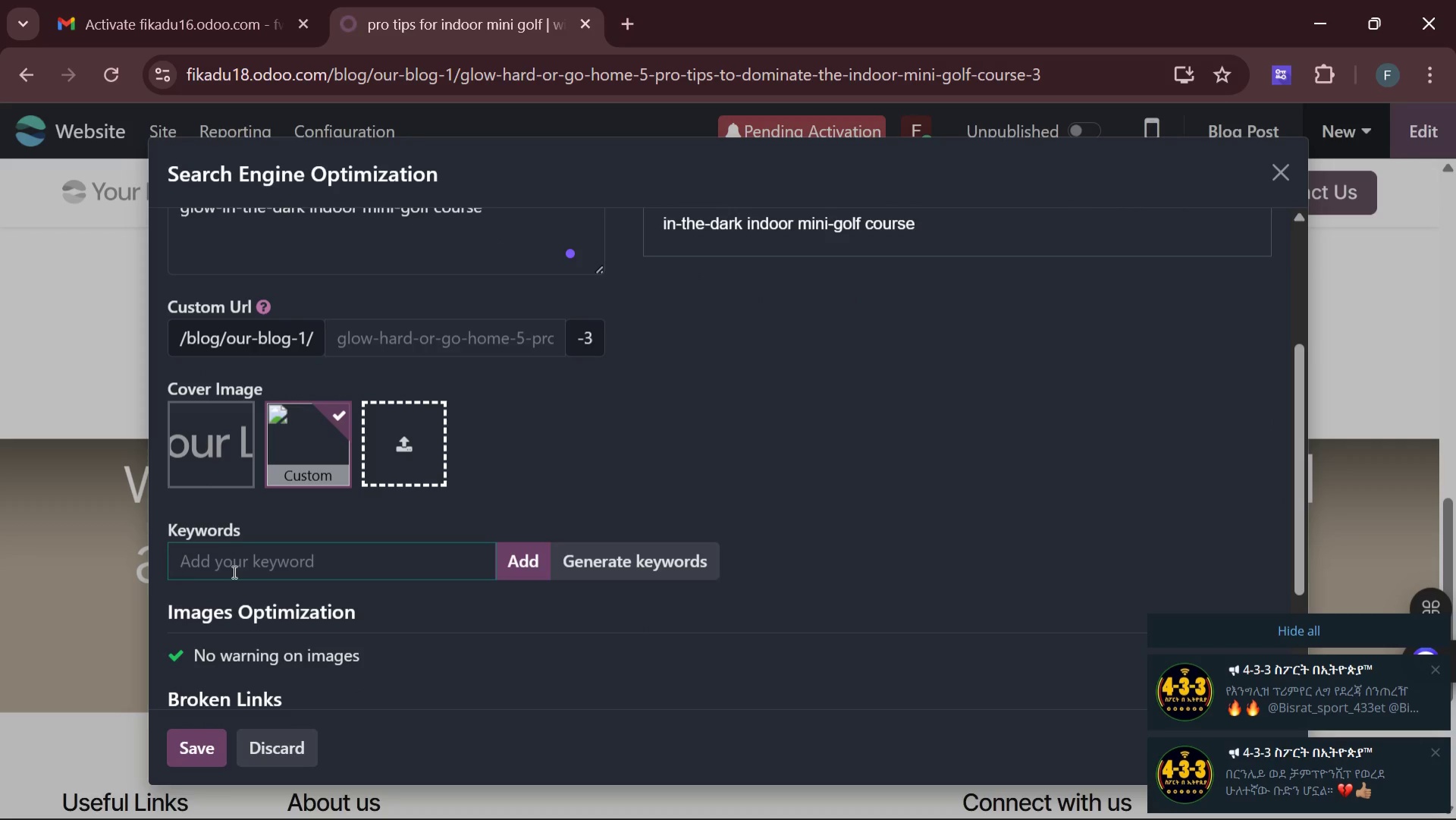 
type(indoor recreation )
 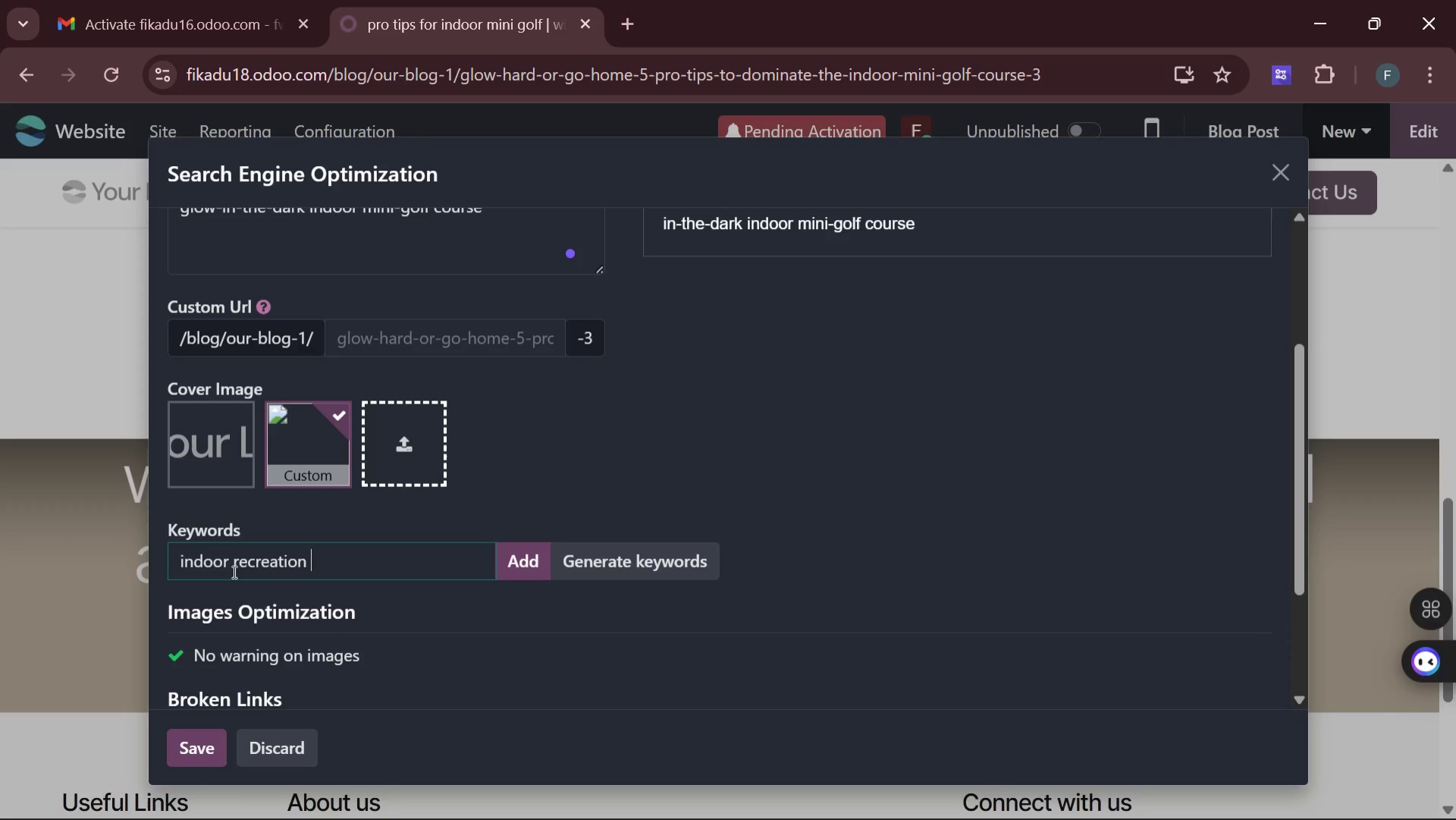 
type(mini golf tips )
 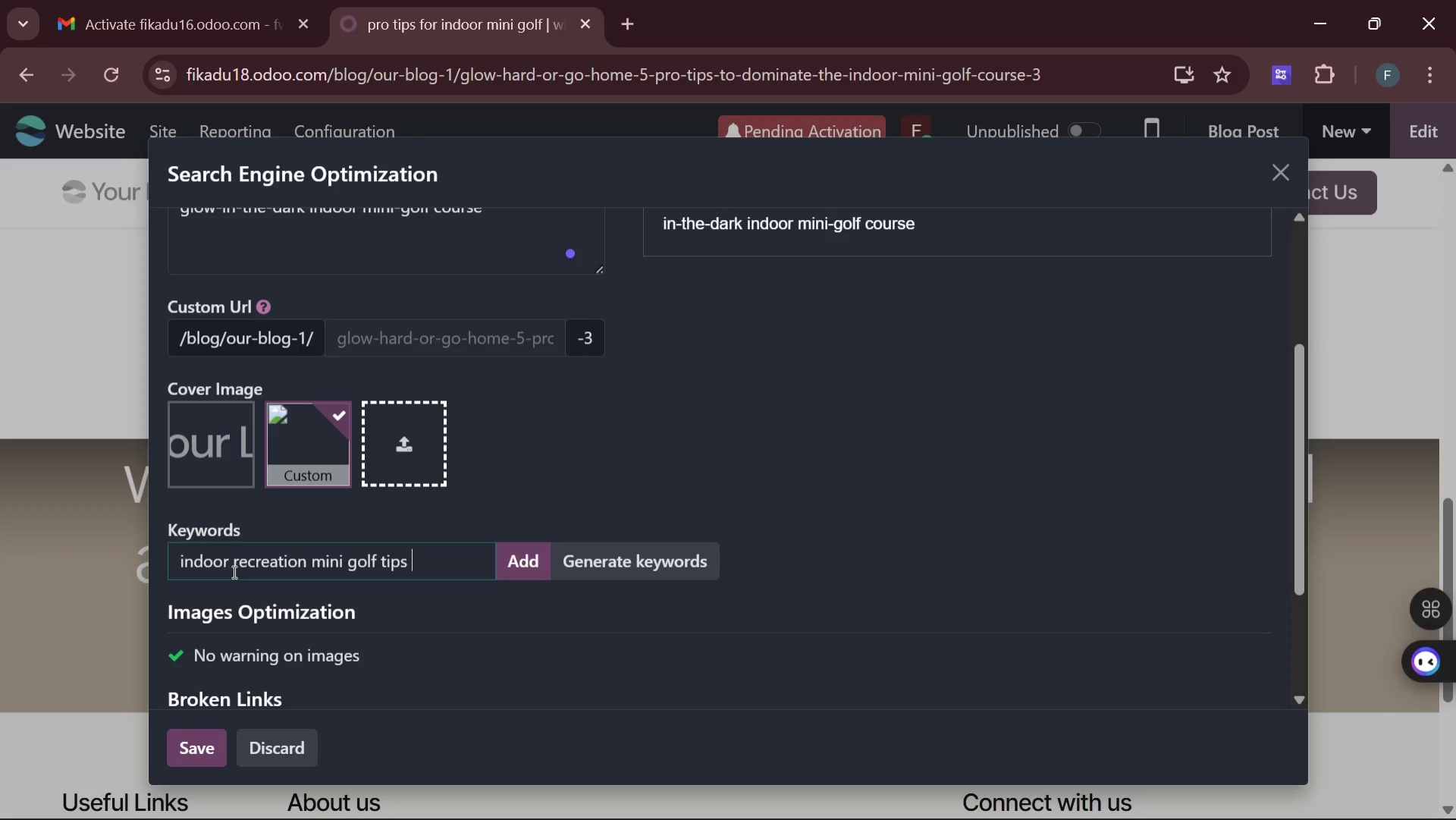 
wait(5.81)
 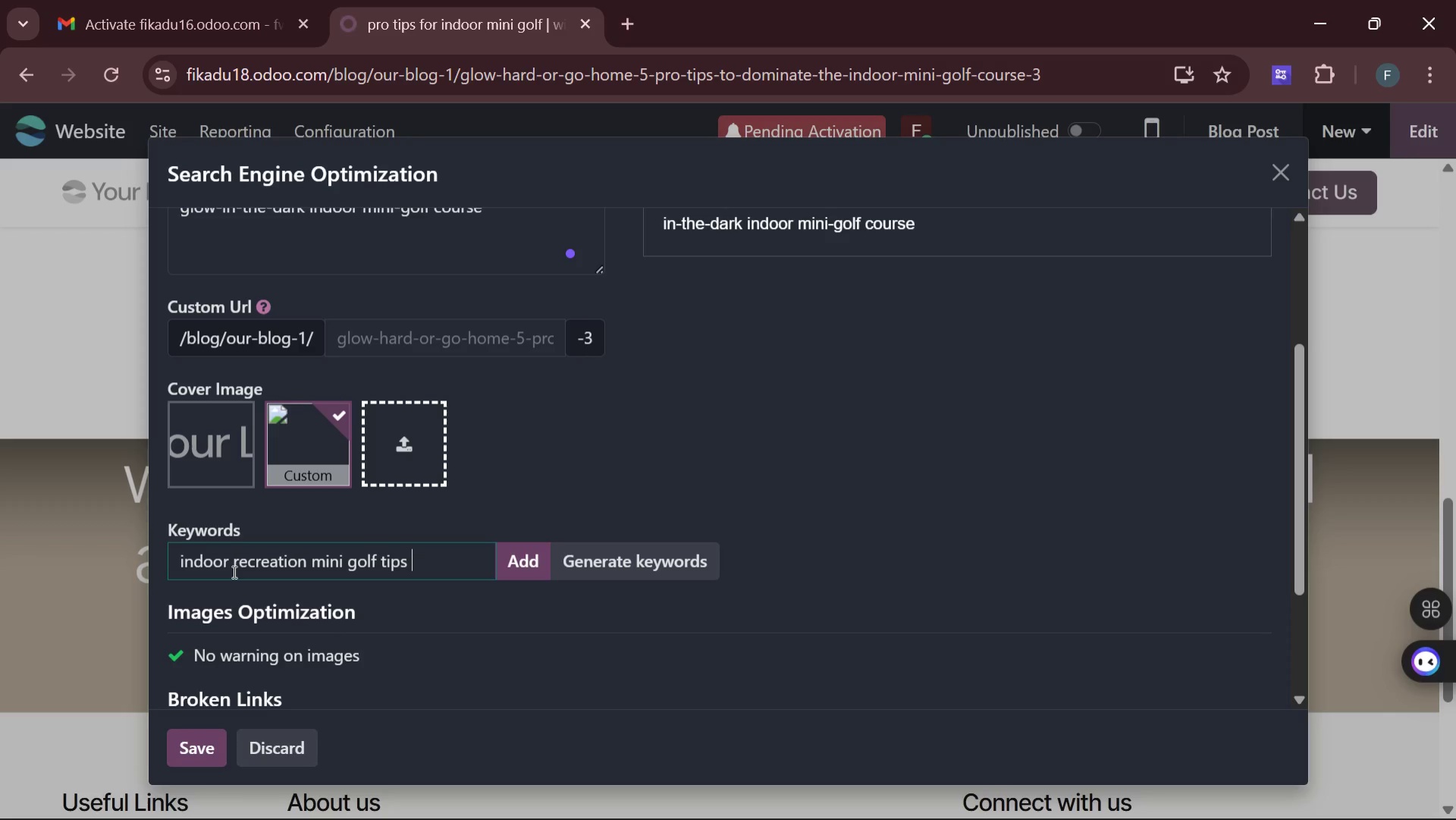 
type(glow golf )
 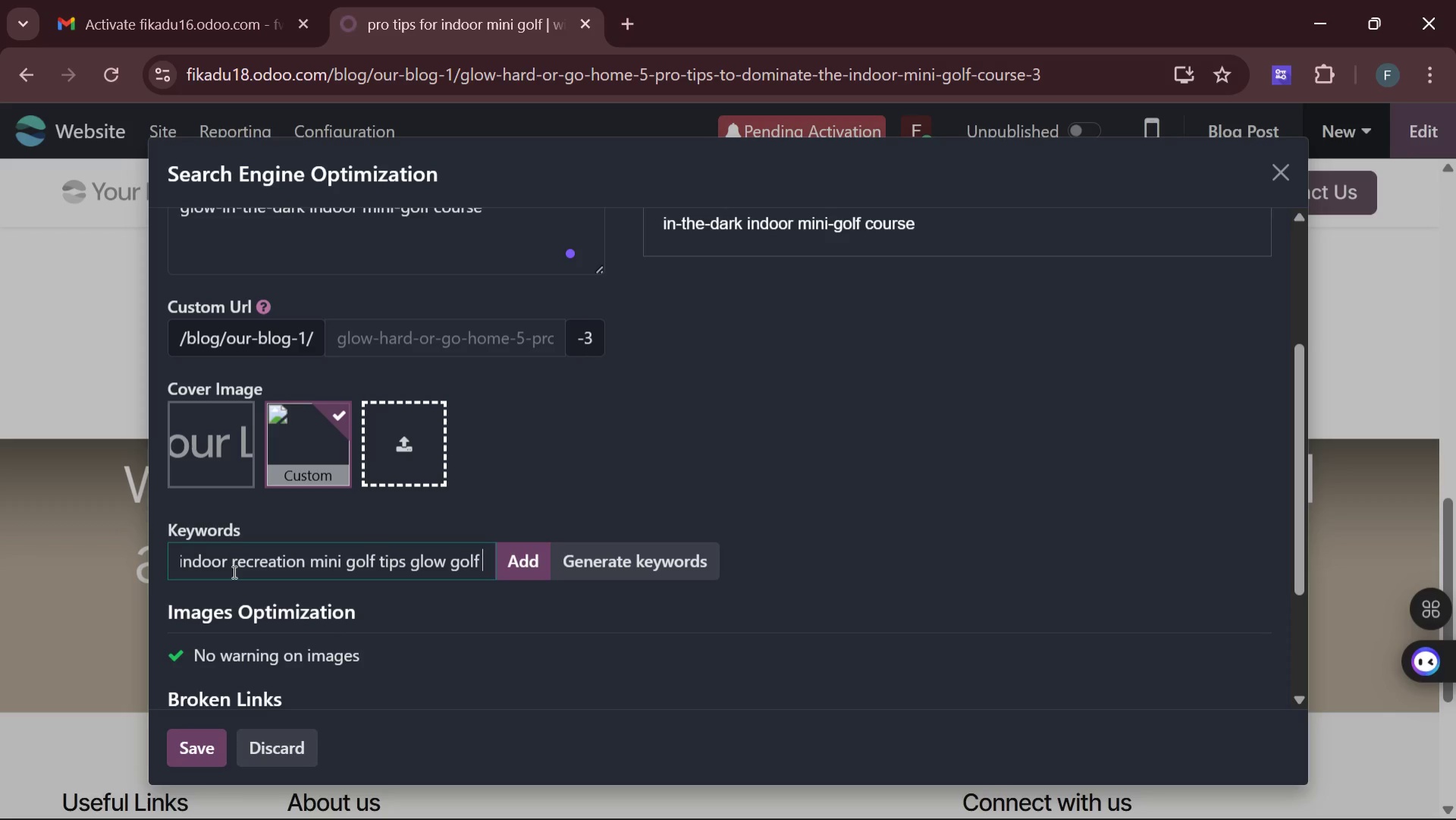 
type(strategy )
 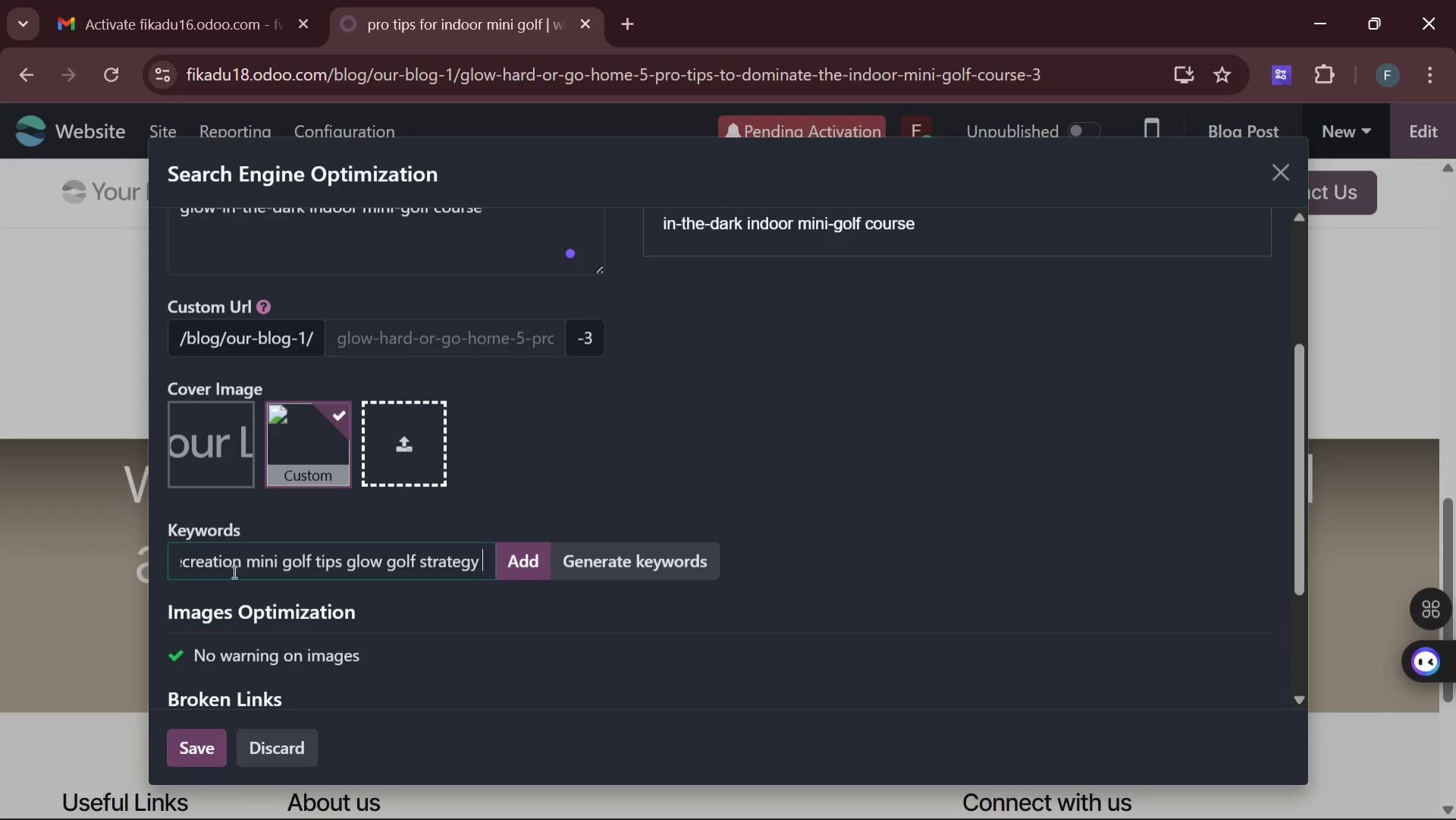 
type(social sports league )
 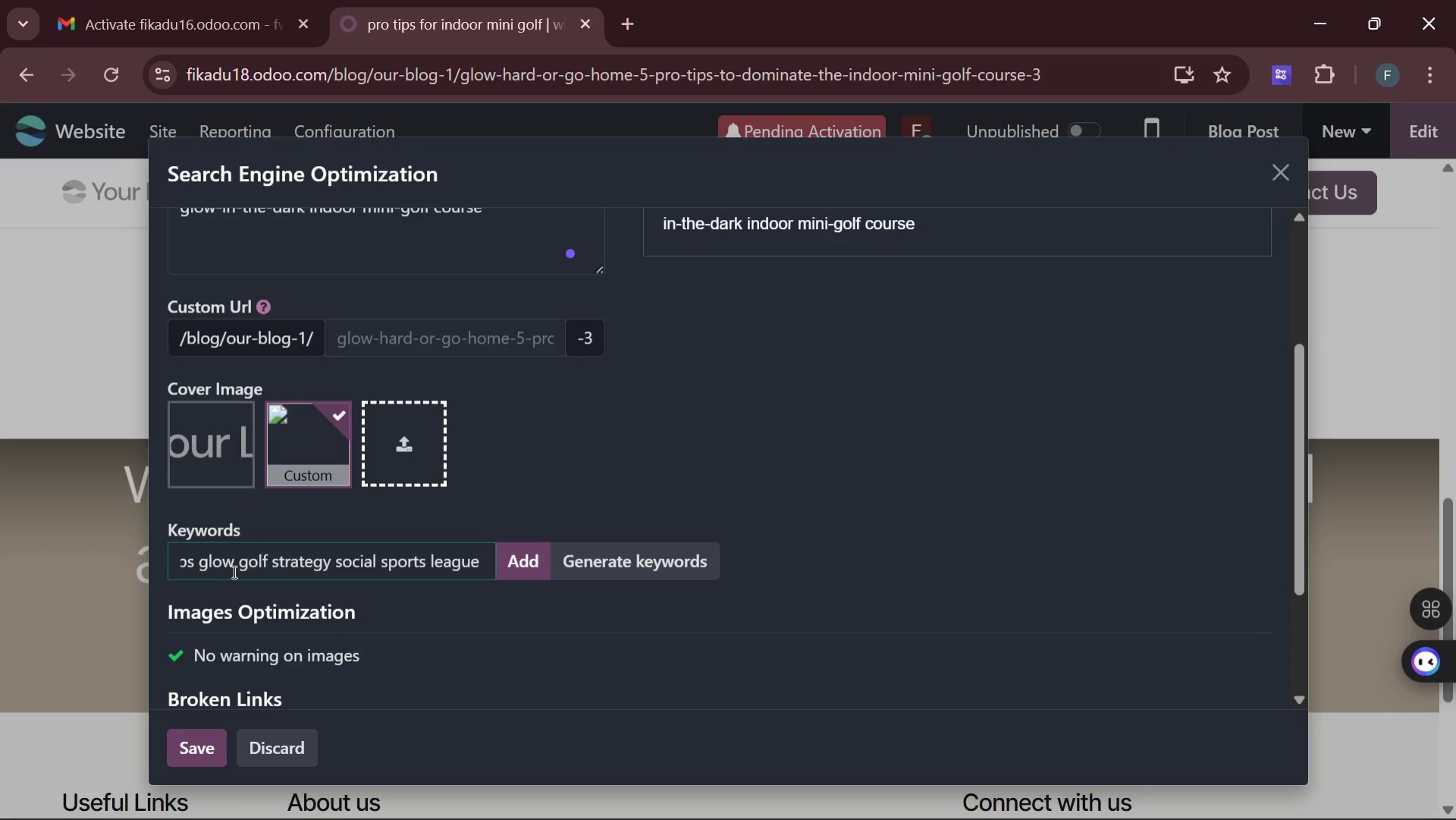 
key(Backspace)
type(s, putting techni)
 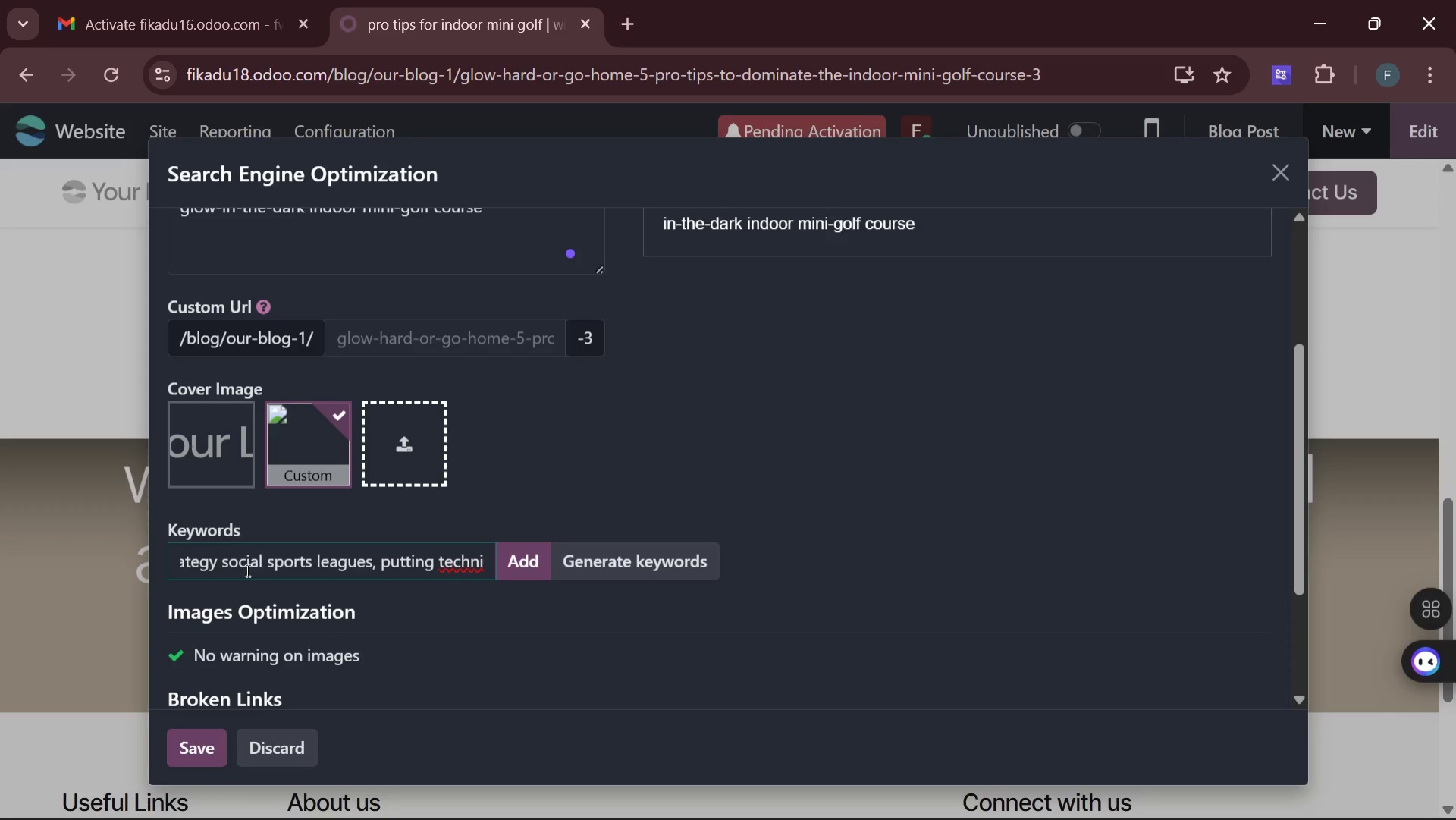 
wait(6.69)
 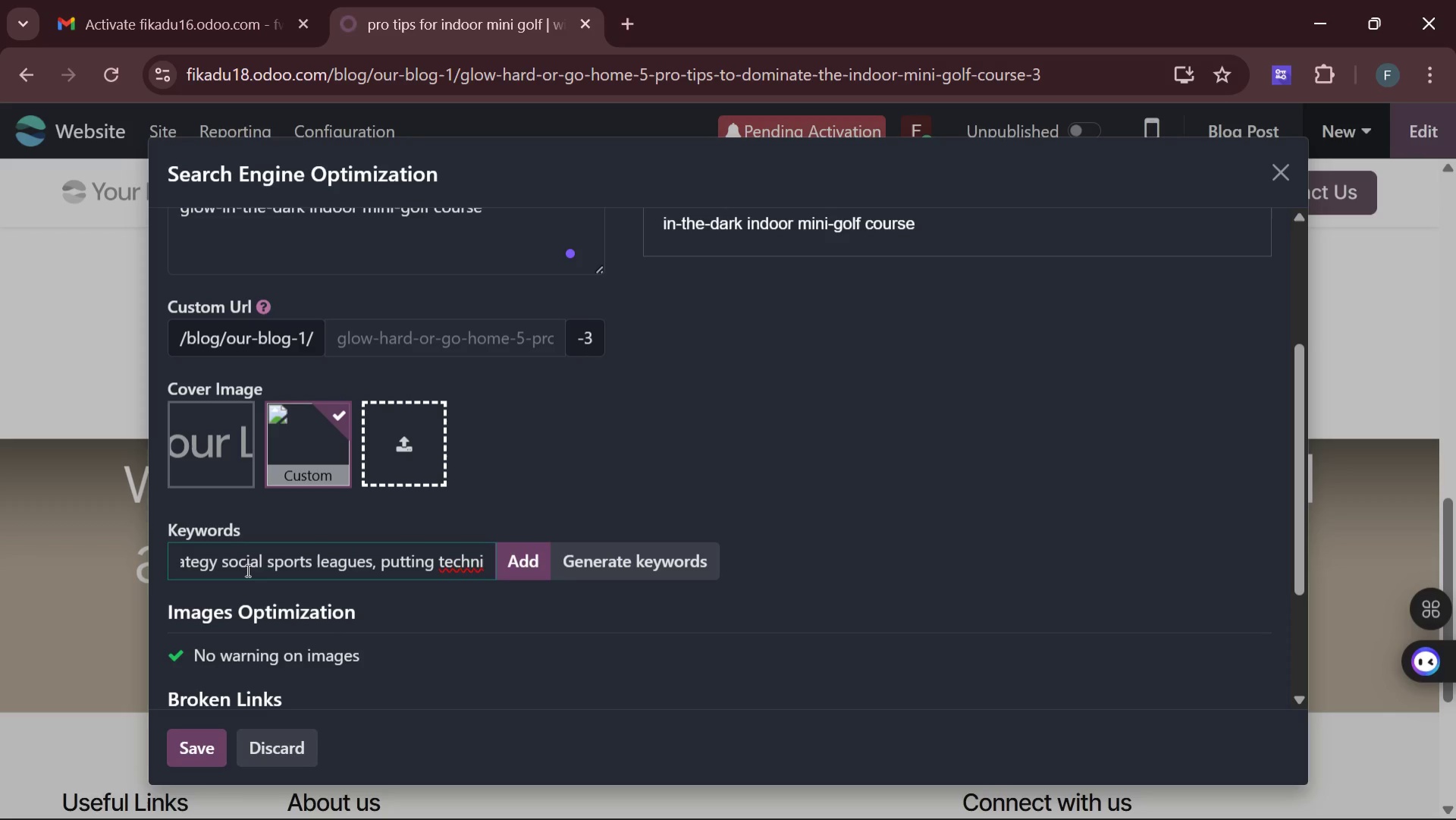 
type(ques)
 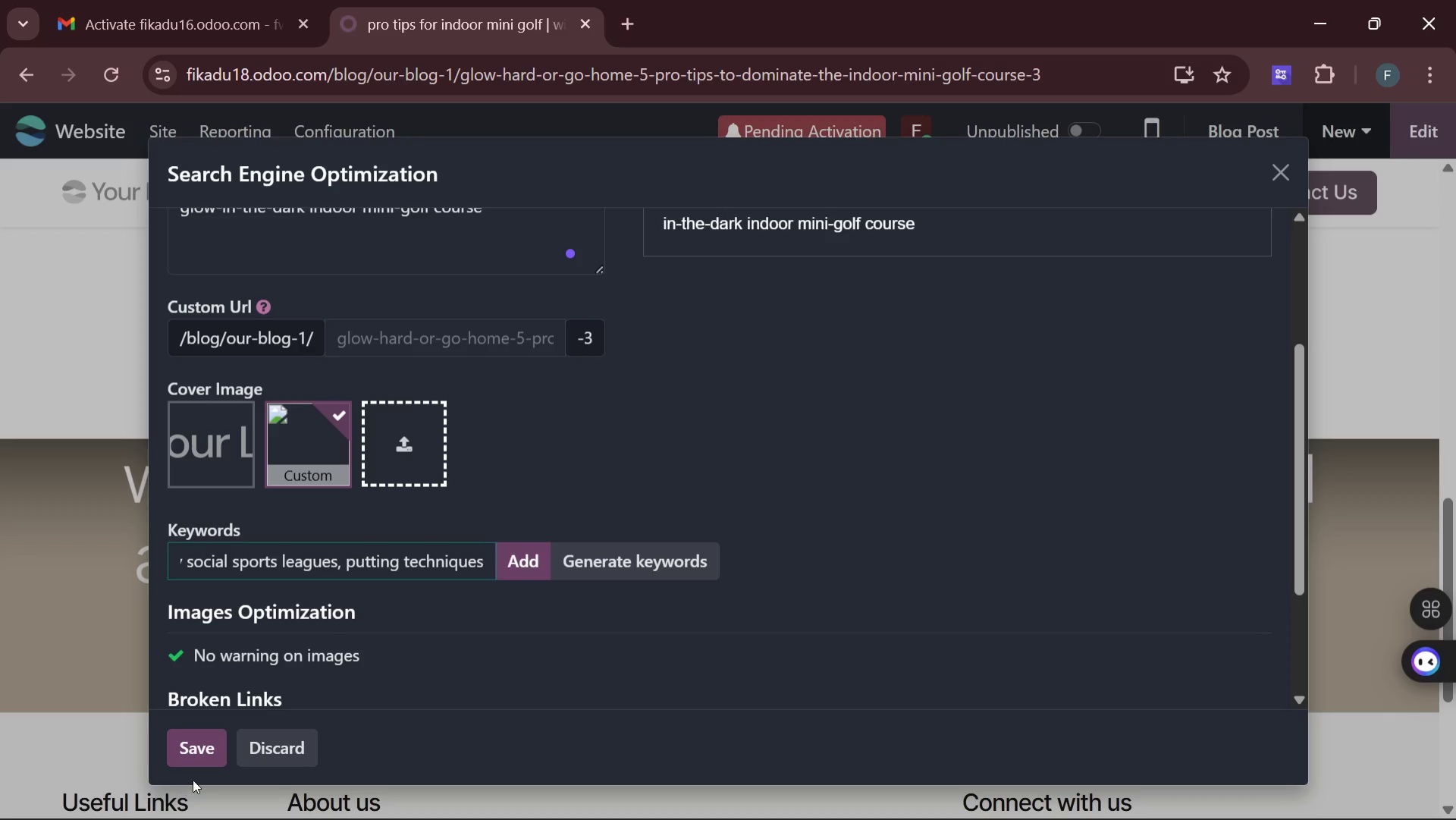 
left_click([199, 762])
 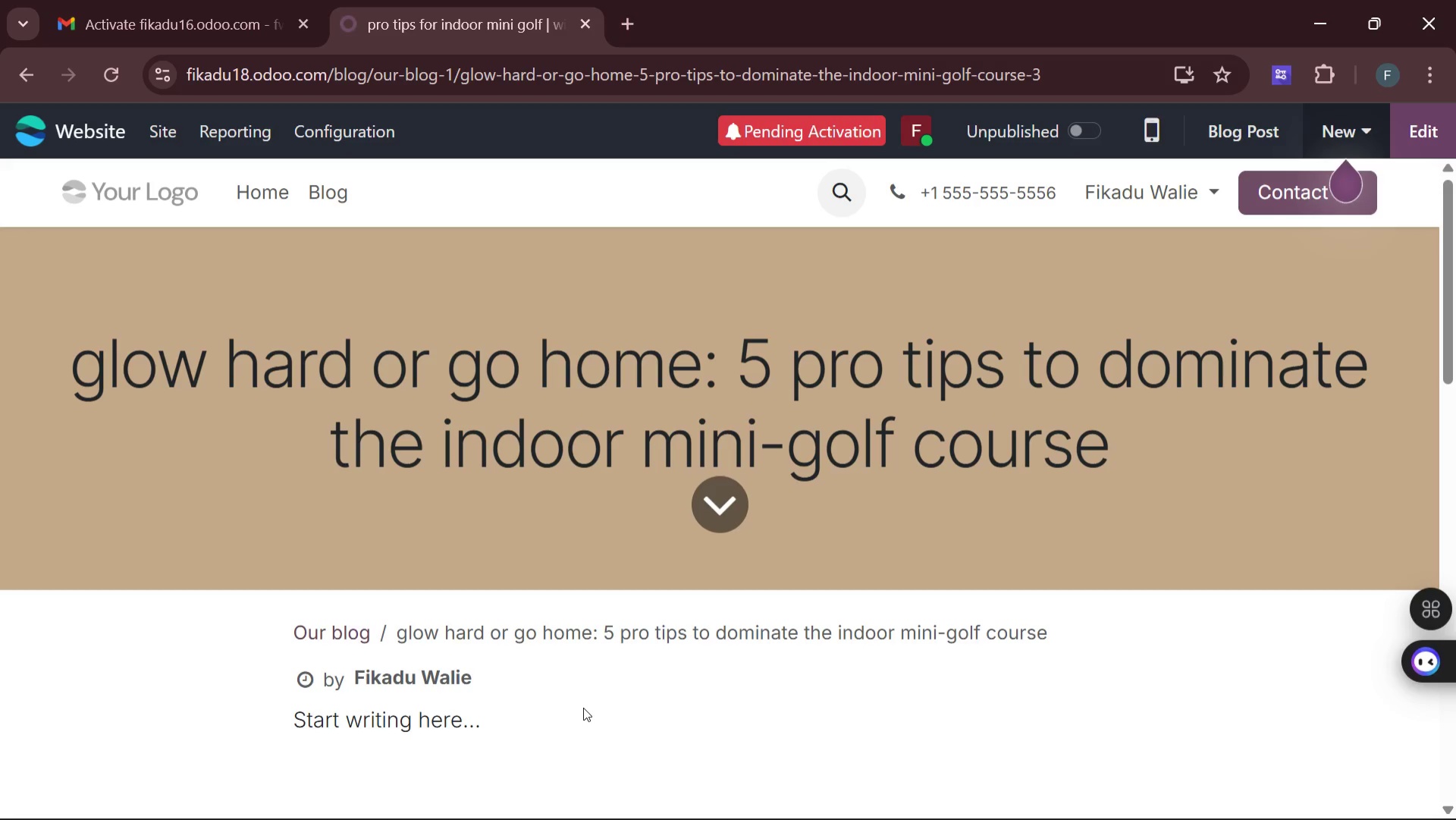 
wait(8.77)
 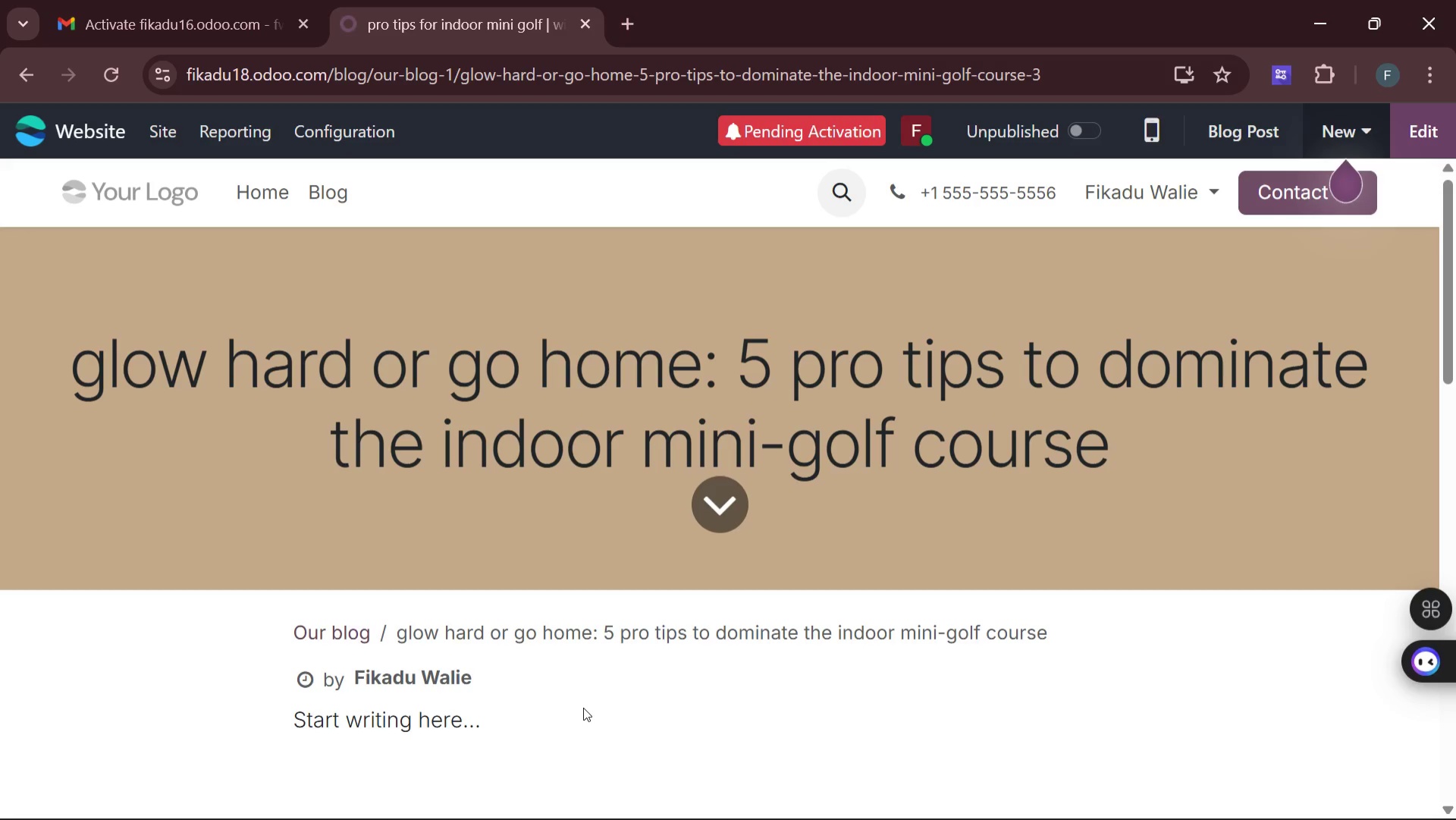 
left_click([1420, 135])
 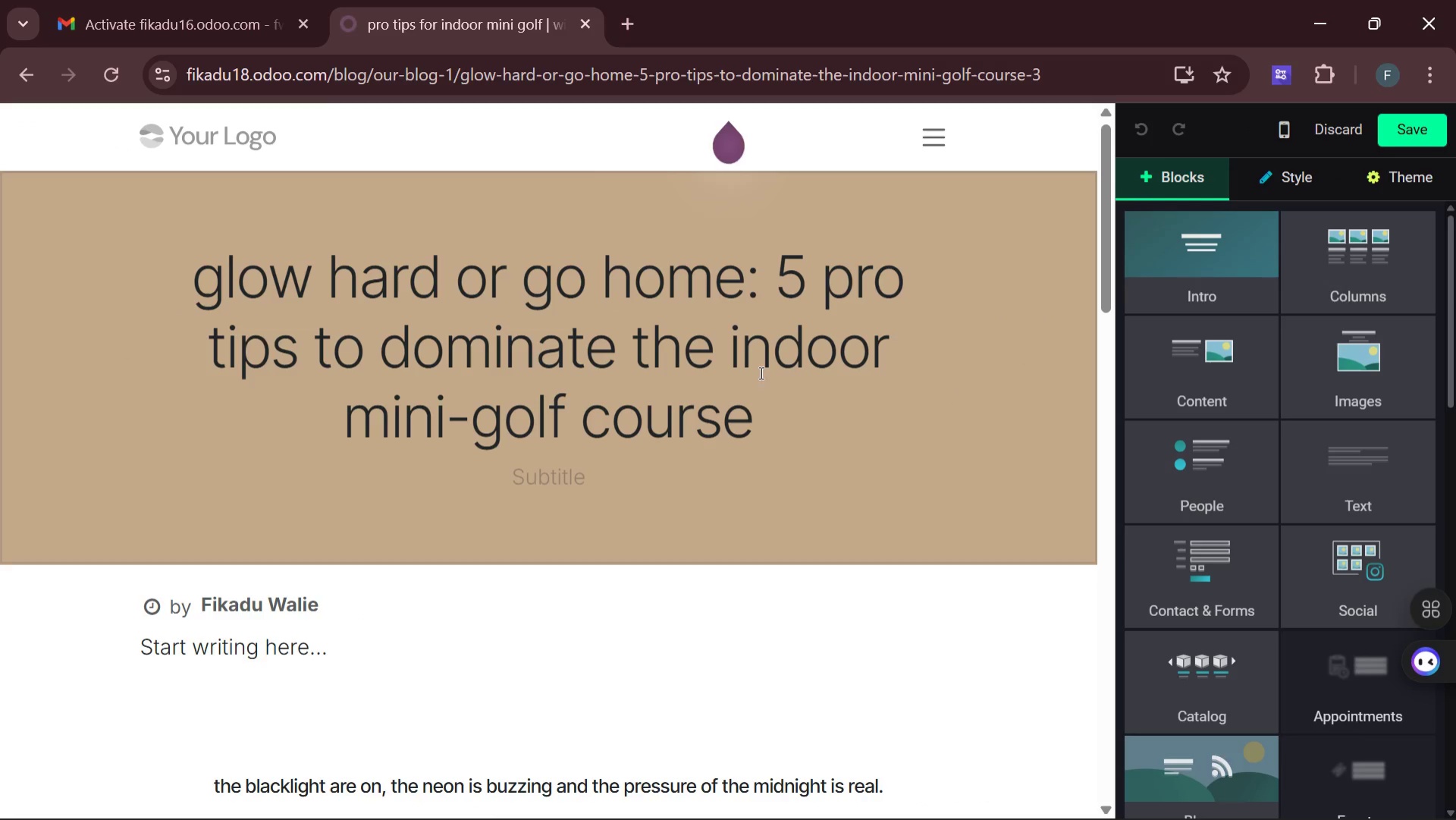 
left_click([764, 362])
 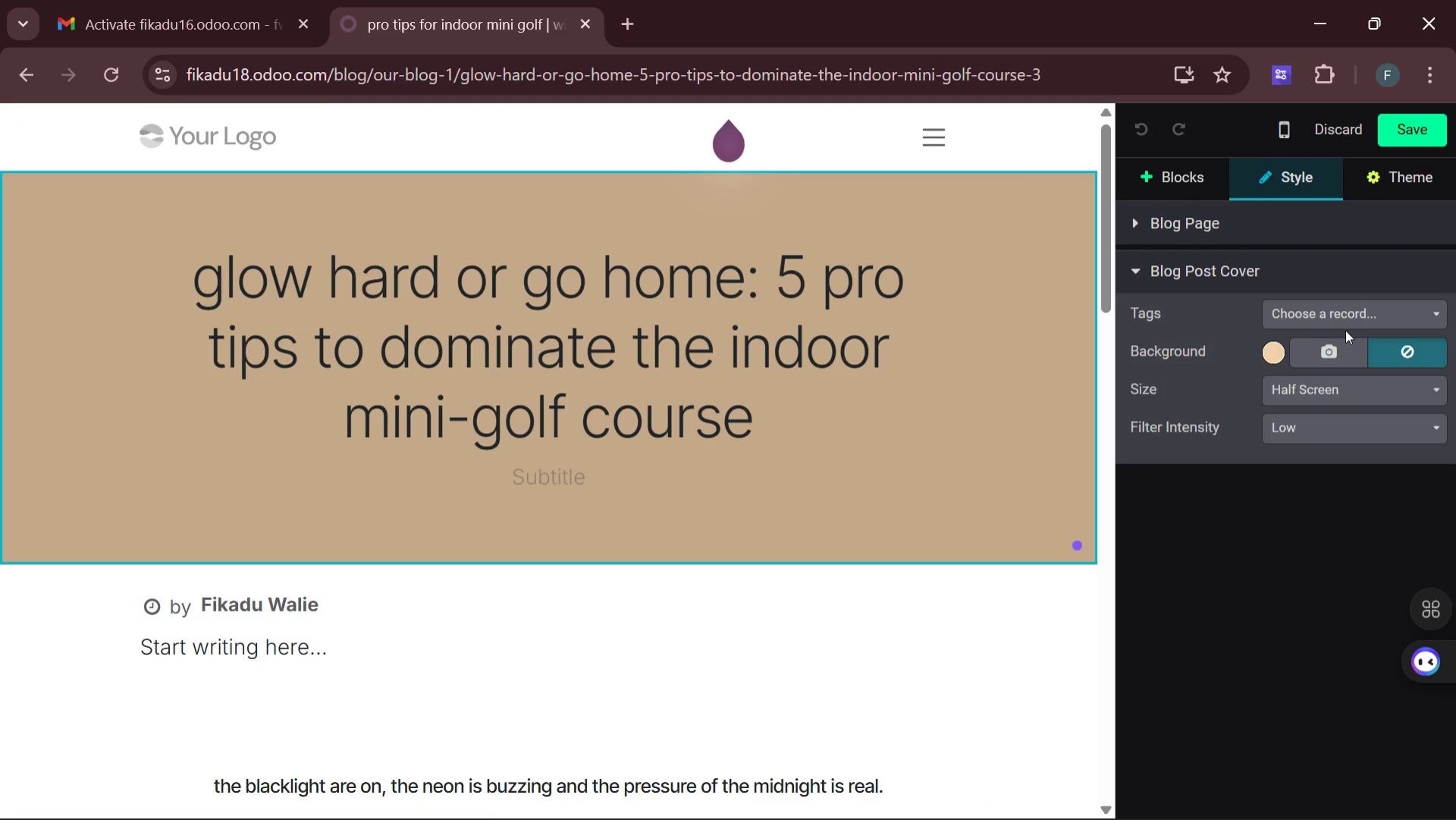 
left_click([1346, 319])
 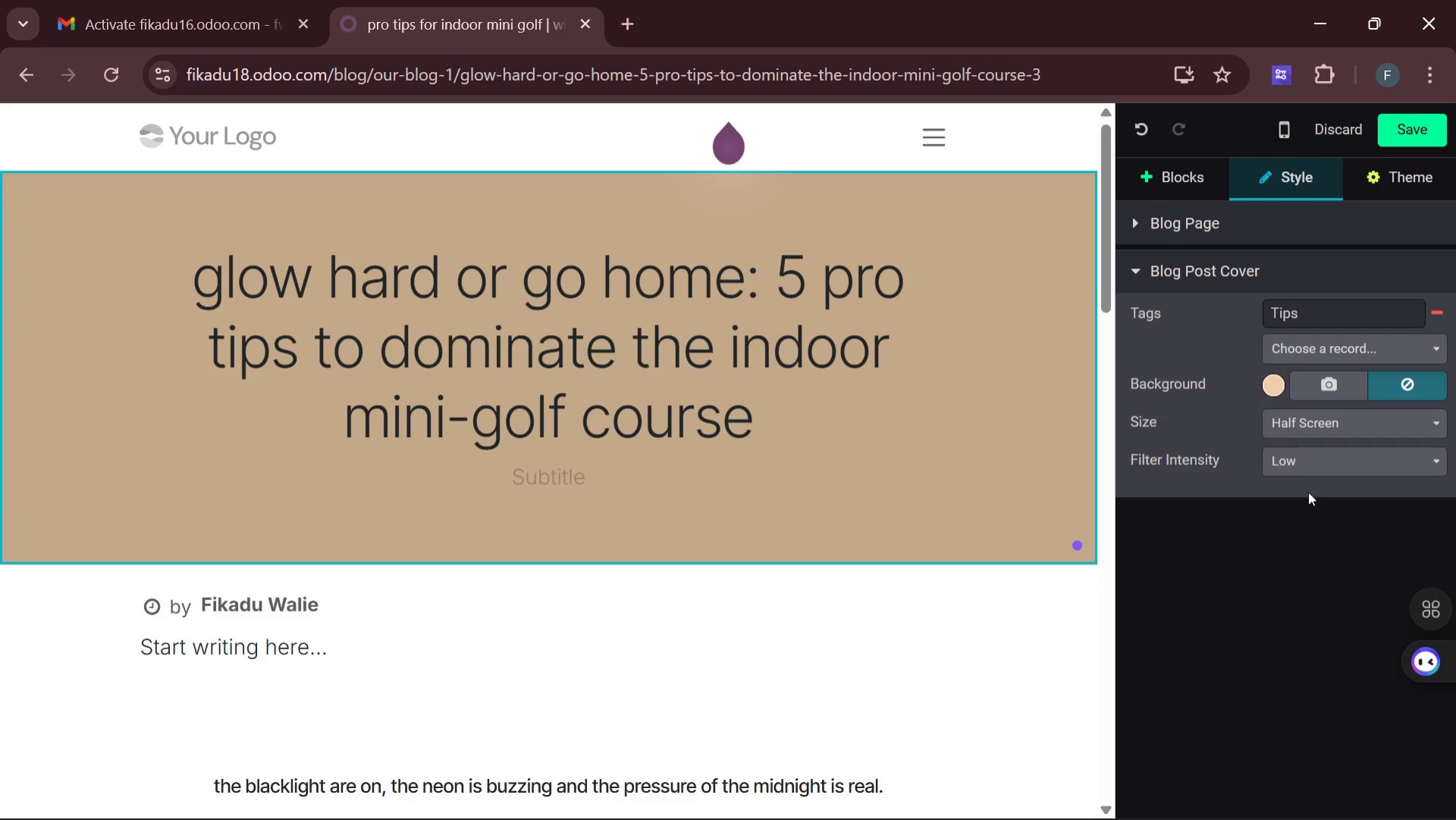 
key(Meta+Shift+S)
 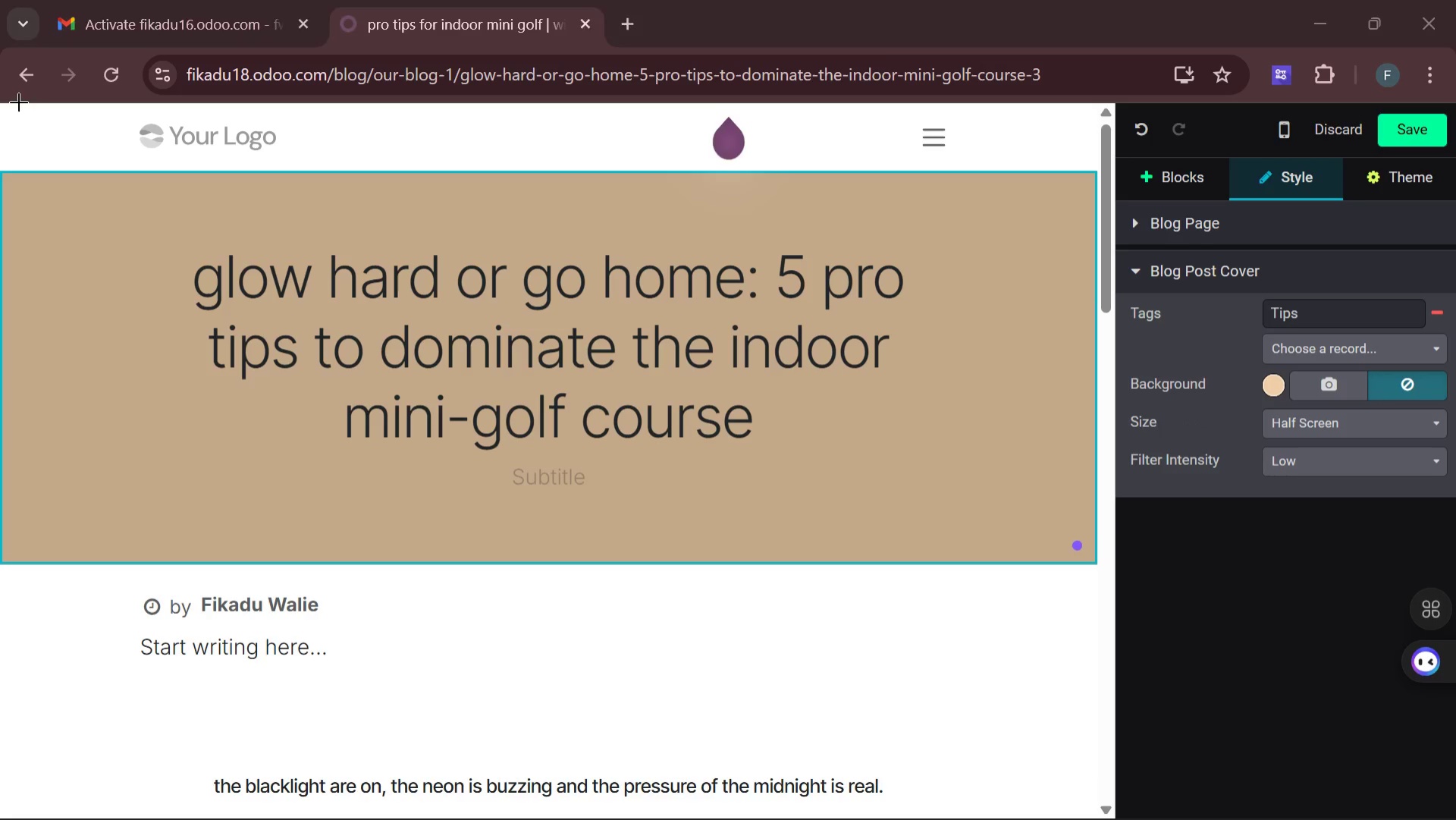 